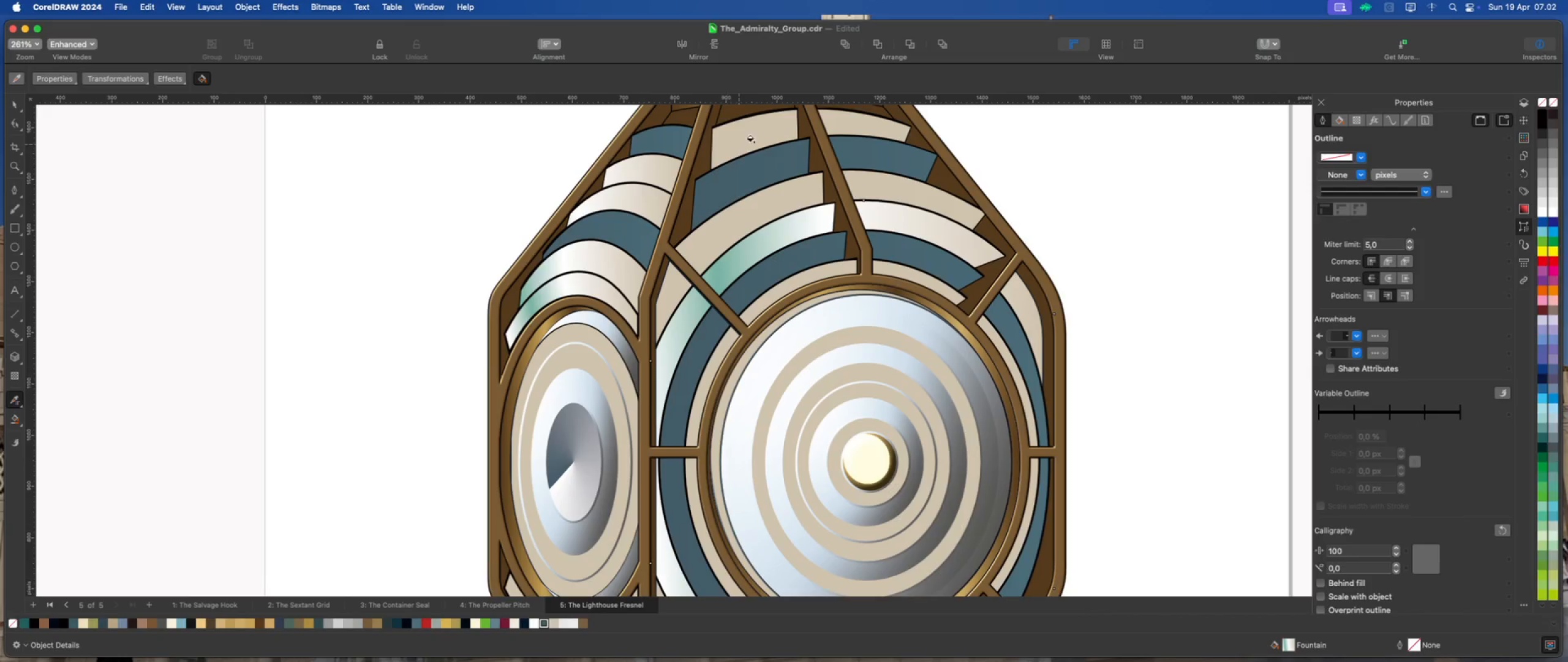 
left_click([758, 135])
 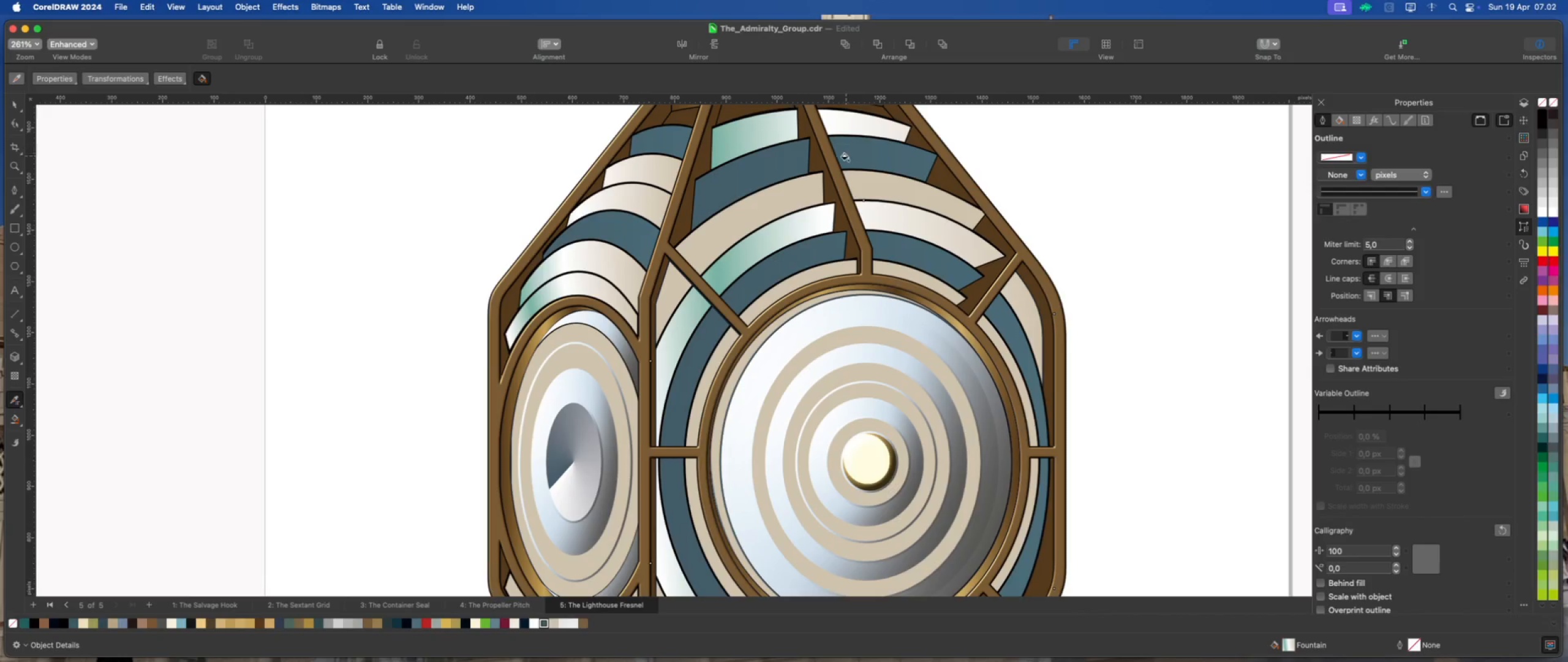 
left_click([857, 181])
 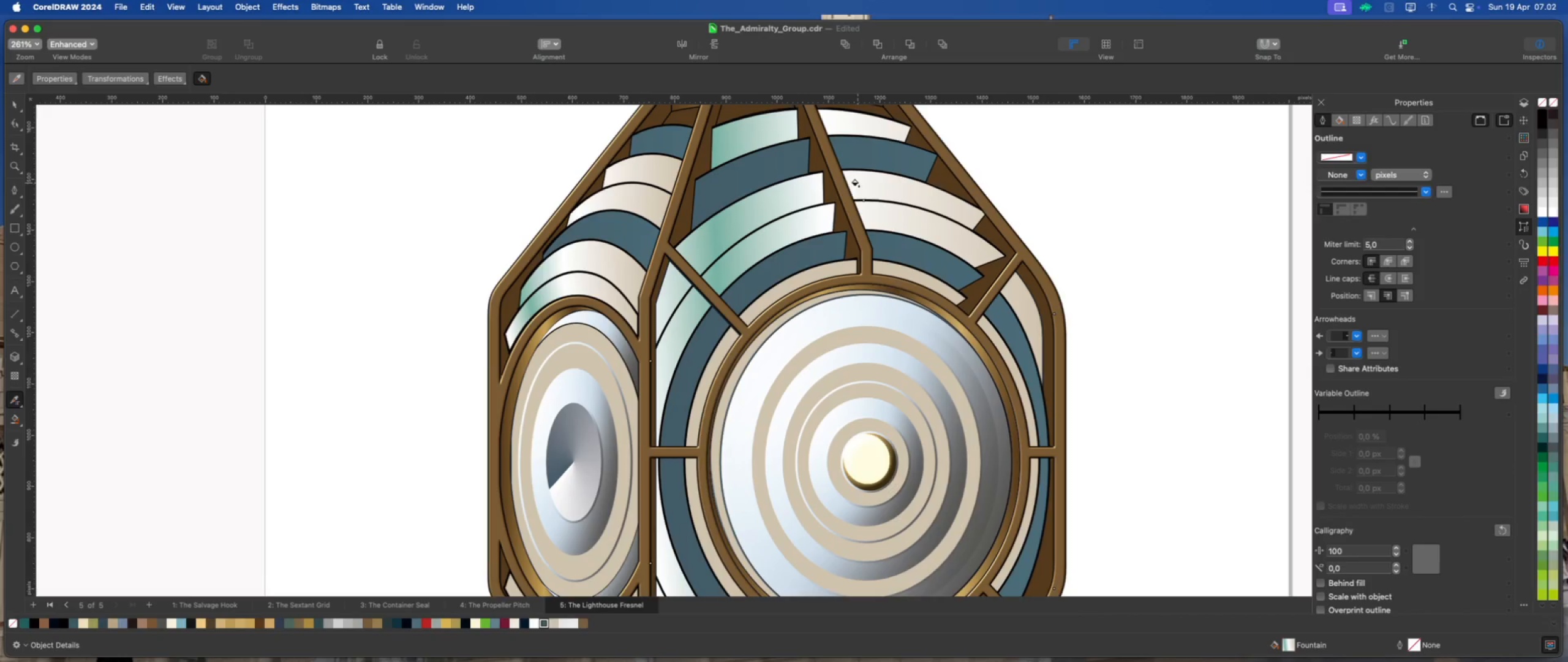 
scroll: coordinate [959, 268], scroll_direction: down, amount: 4.0
 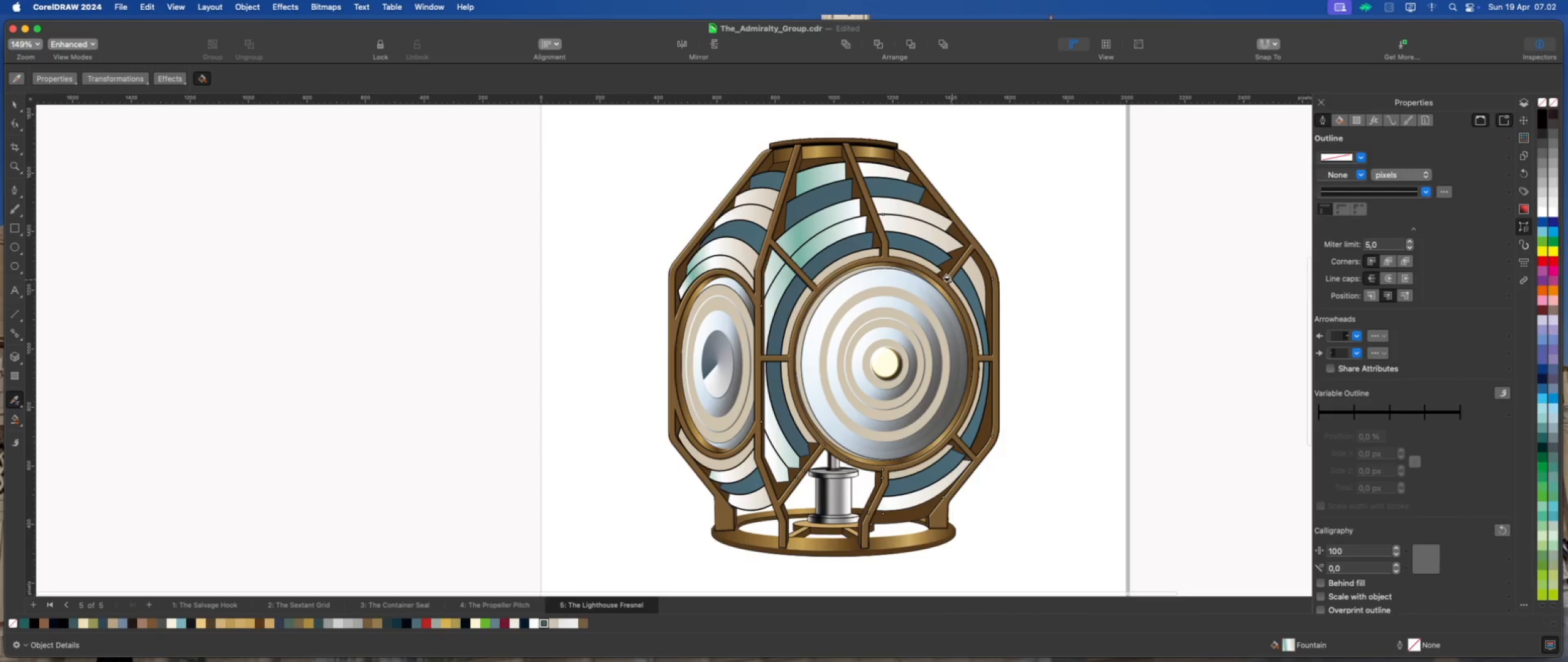 
scroll: coordinate [920, 254], scroll_direction: up, amount: 5.0
 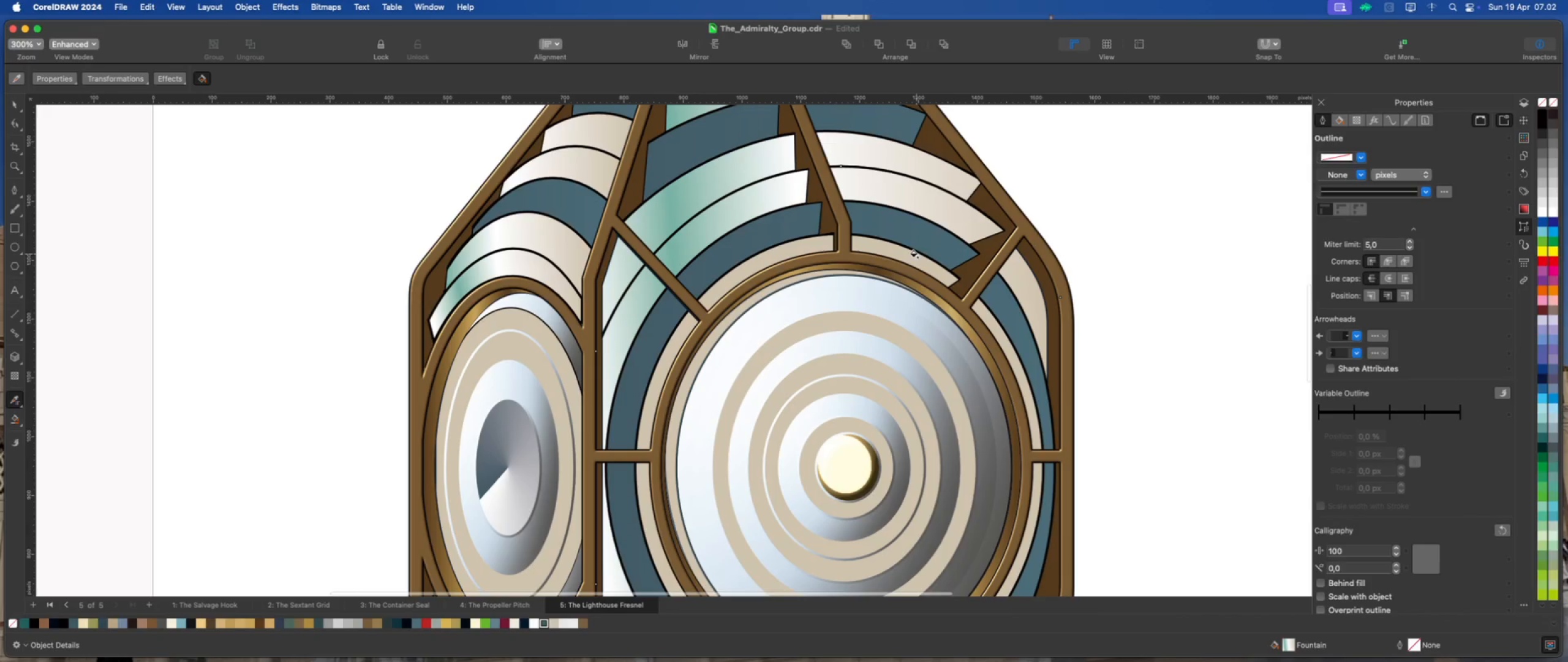 
left_click([913, 256])
 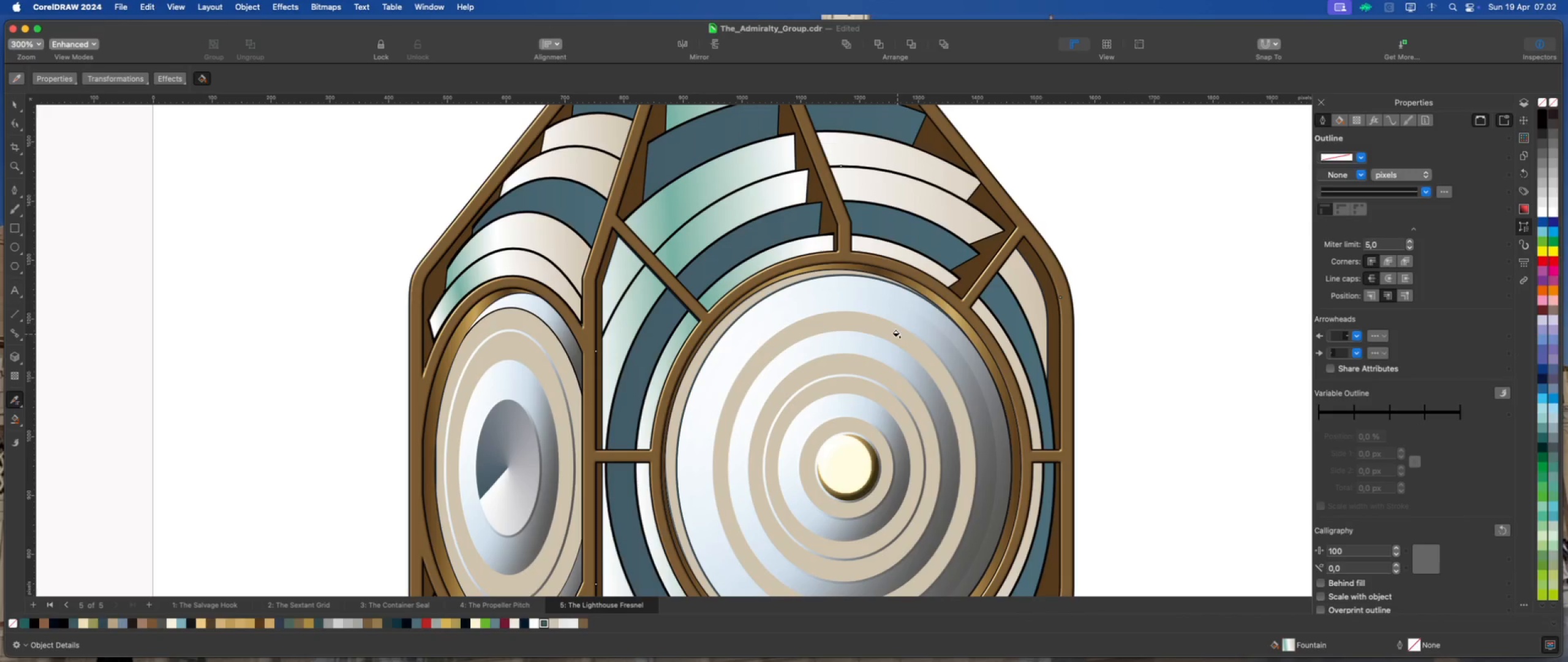 
scroll: coordinate [875, 300], scroll_direction: down, amount: 2.0
 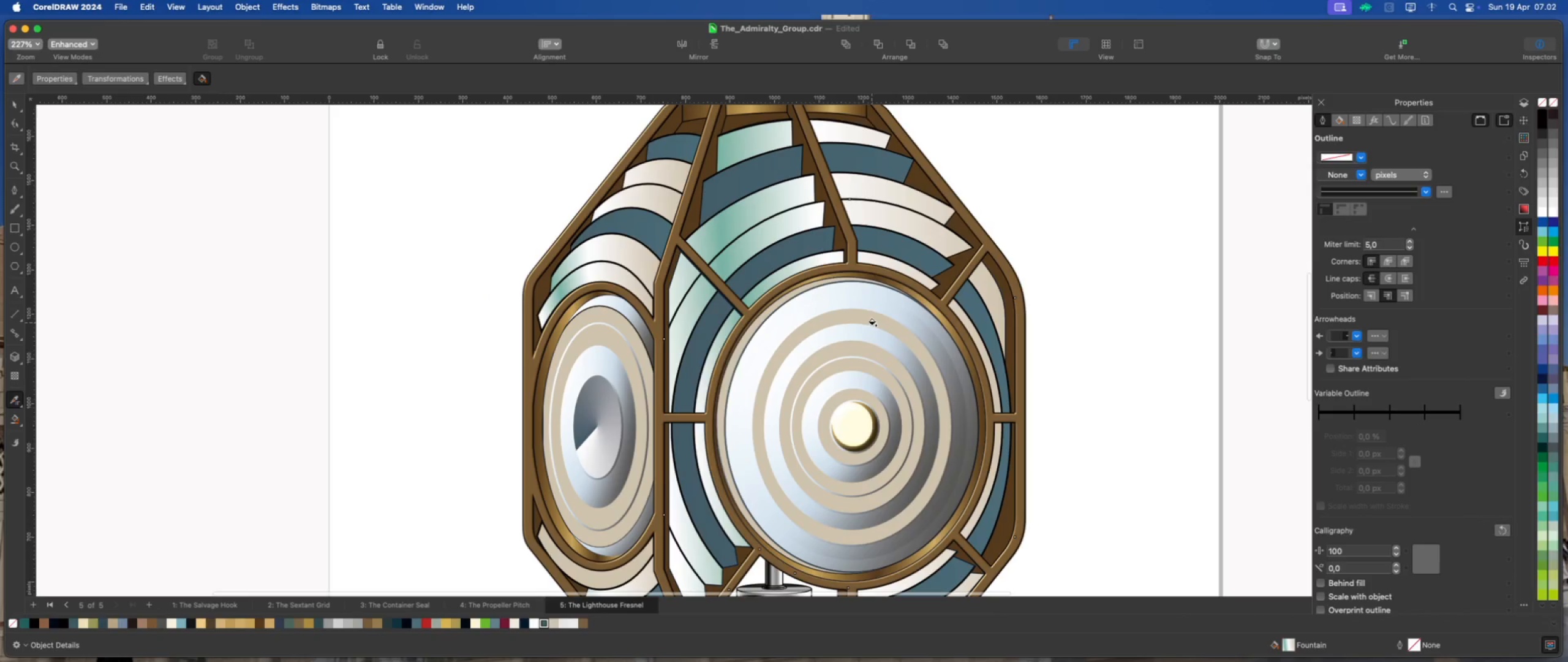 
left_click([876, 321])
 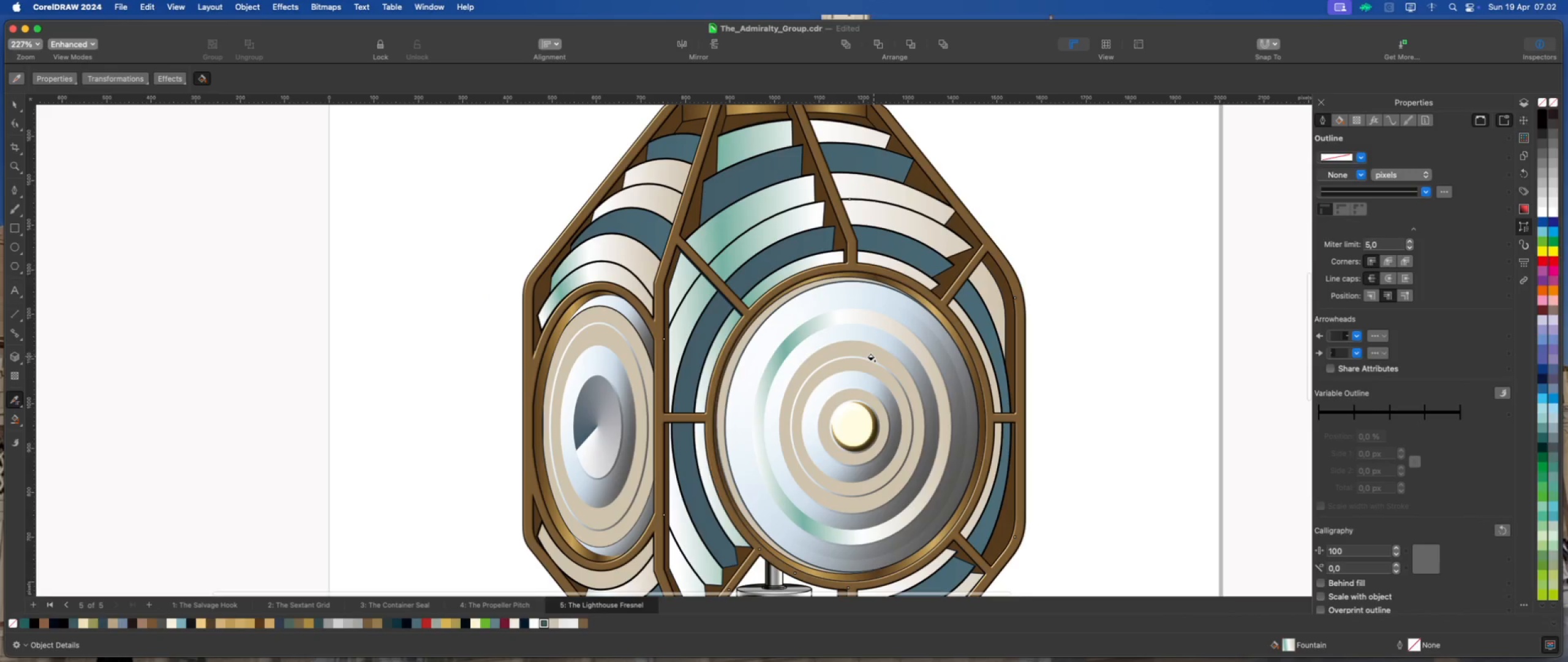 
left_click([875, 356])
 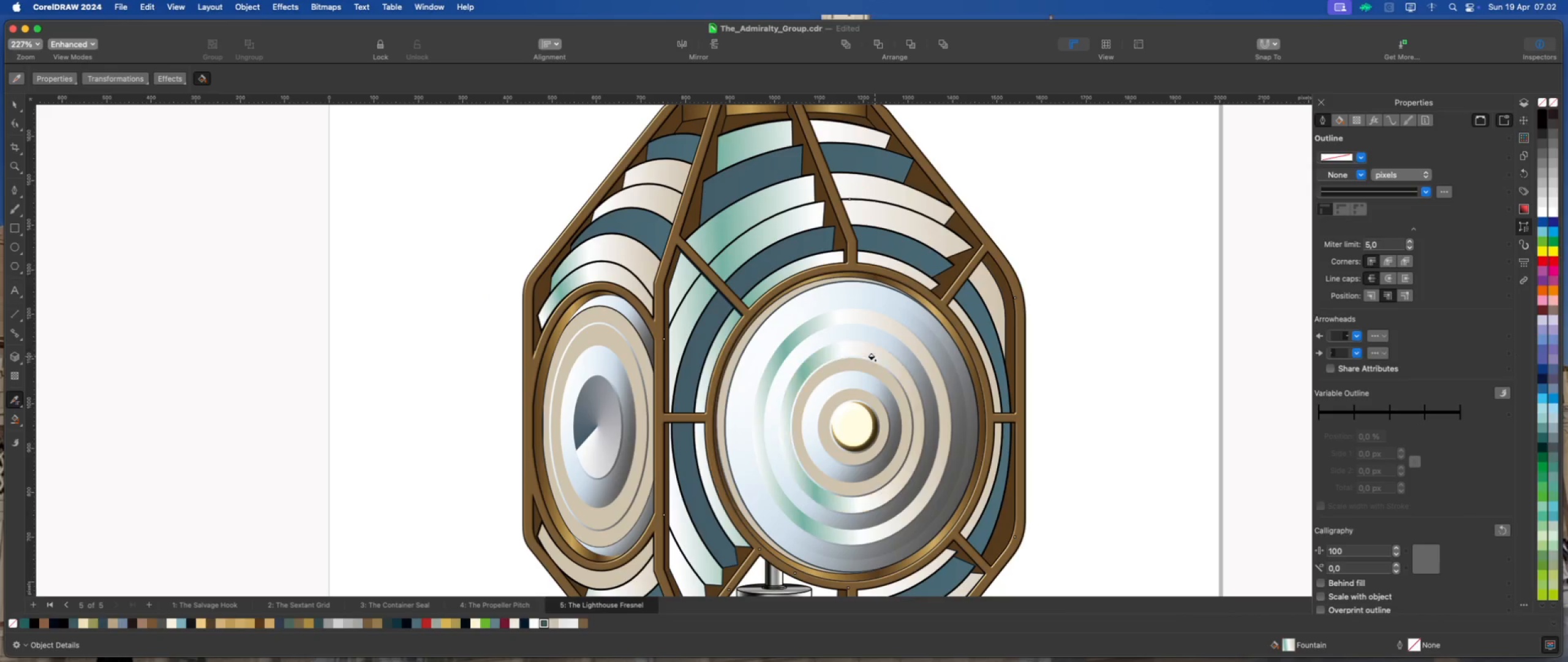 
scroll: coordinate [842, 336], scroll_direction: down, amount: 3.0
 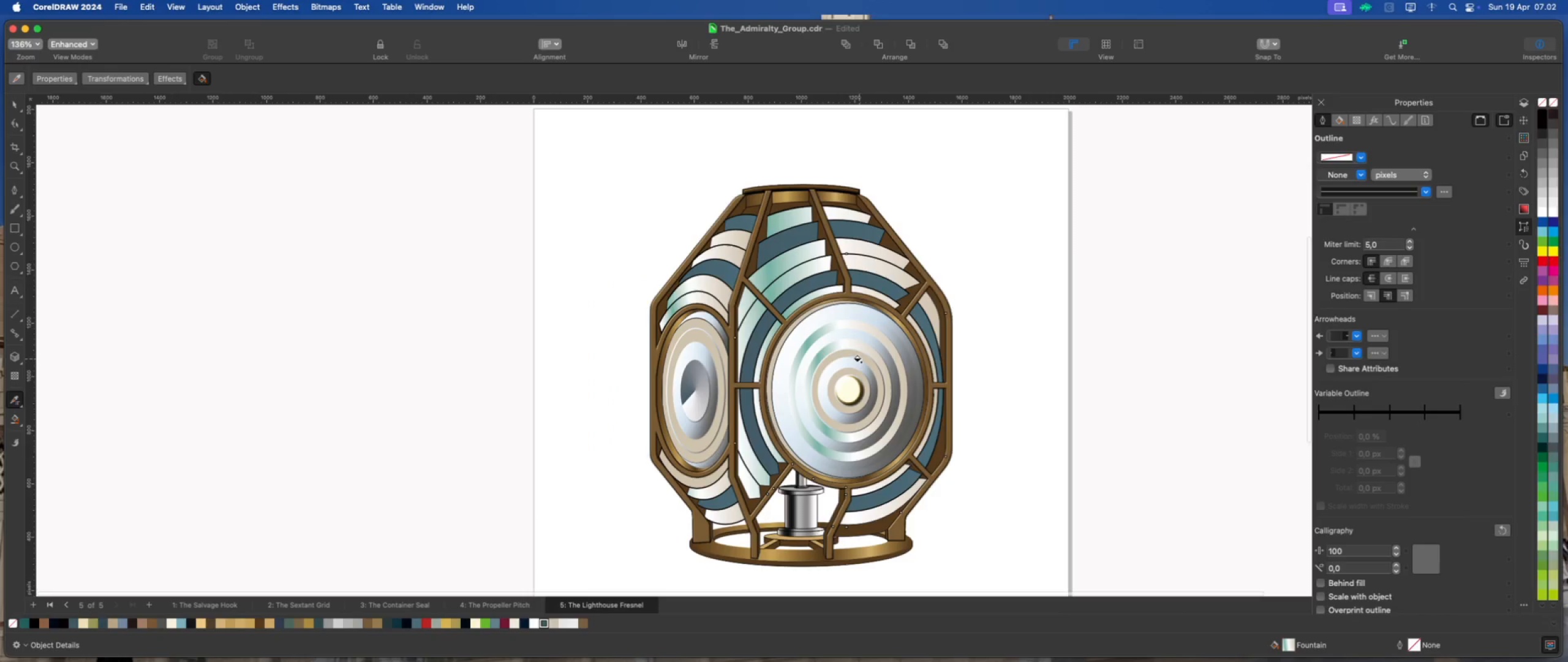 
left_click([860, 359])
 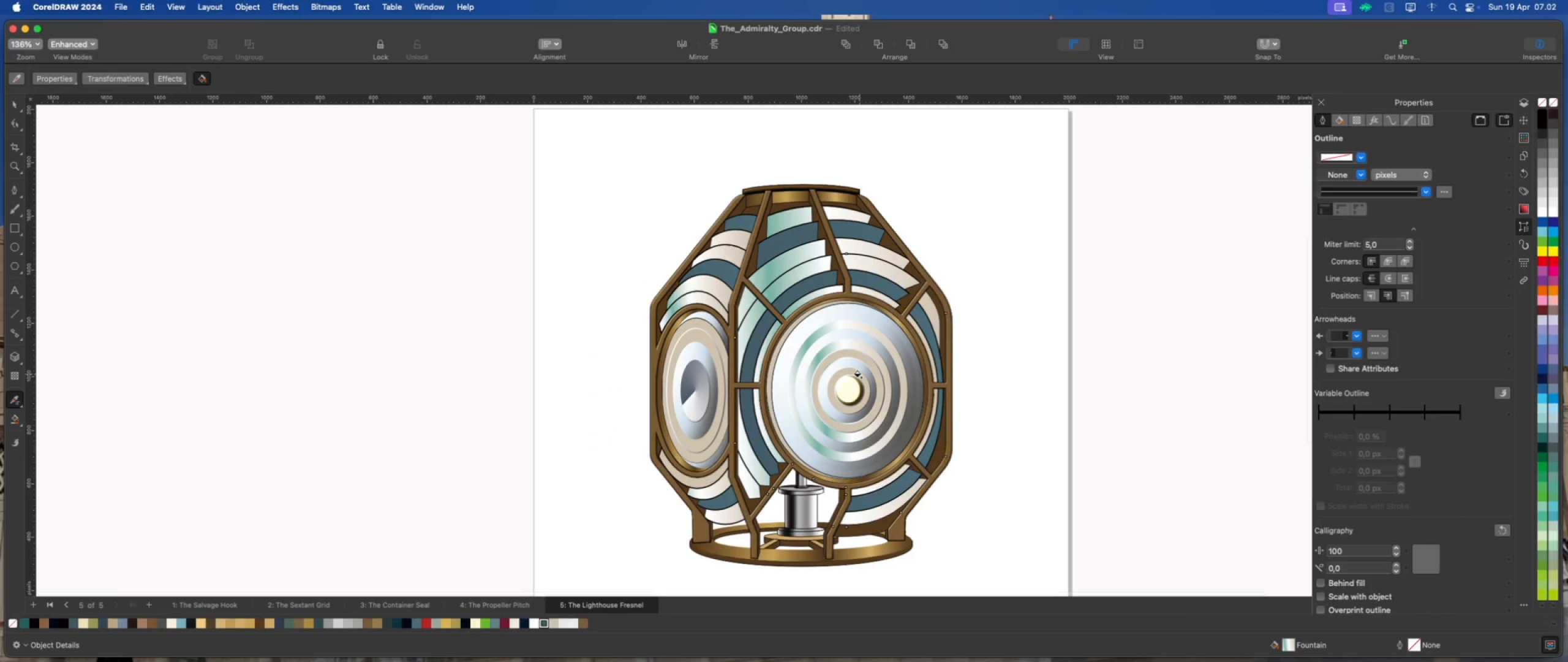 
scroll: coordinate [858, 374], scroll_direction: up, amount: 2.0
 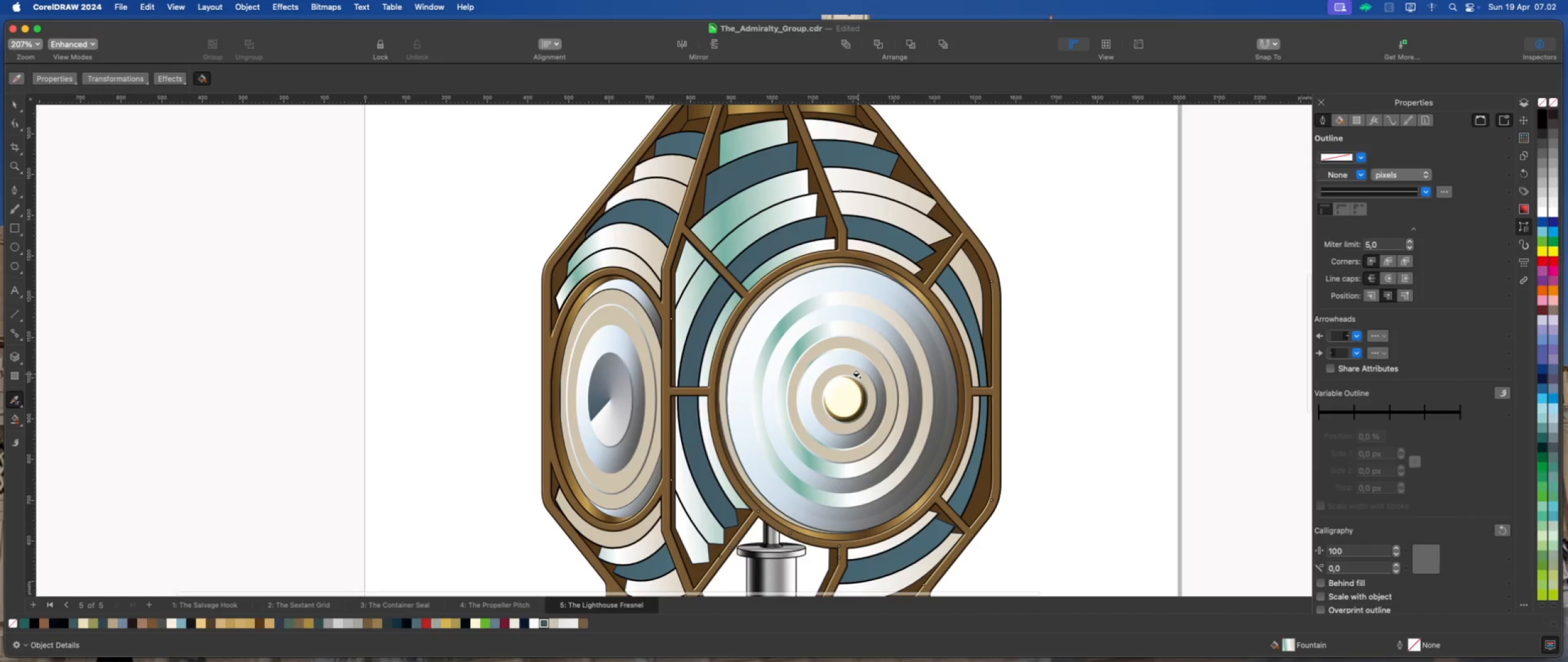 
left_click([858, 374])
 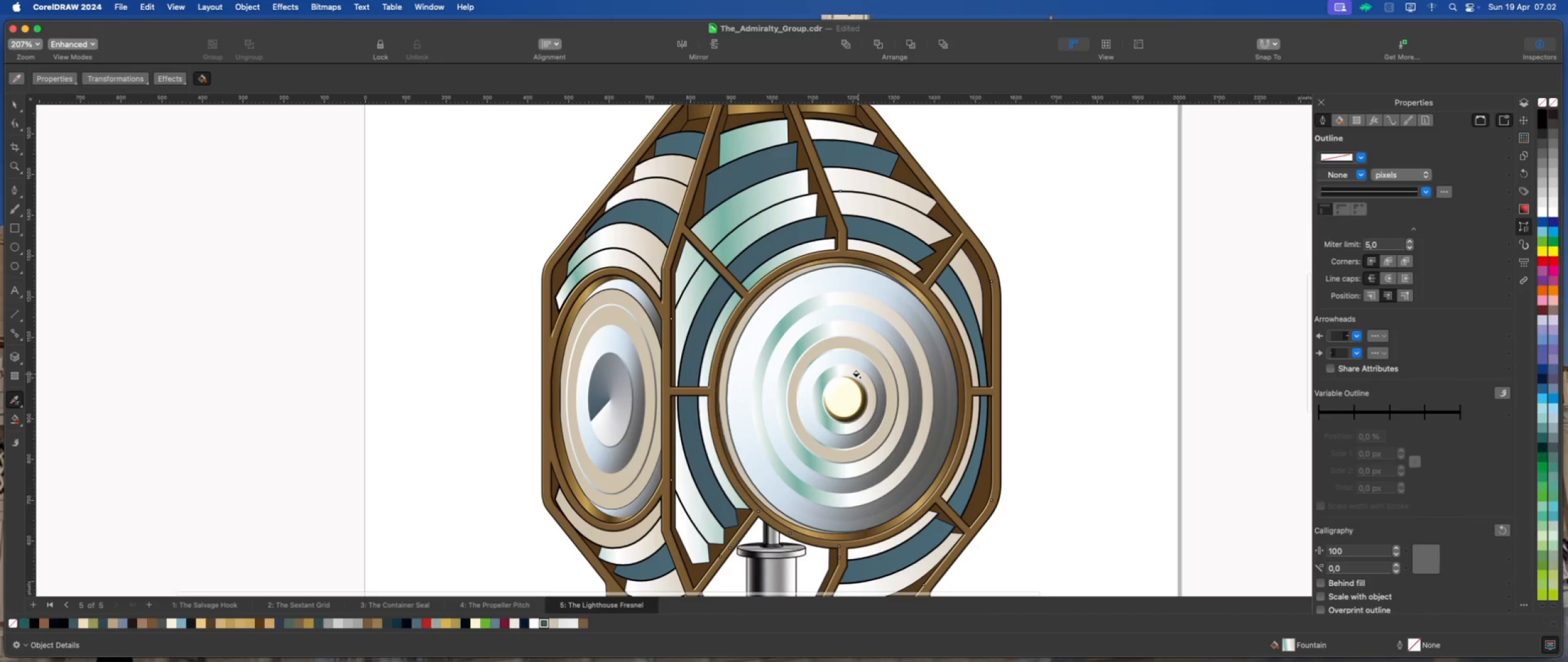 
scroll: coordinate [865, 349], scroll_direction: up, amount: 3.0
 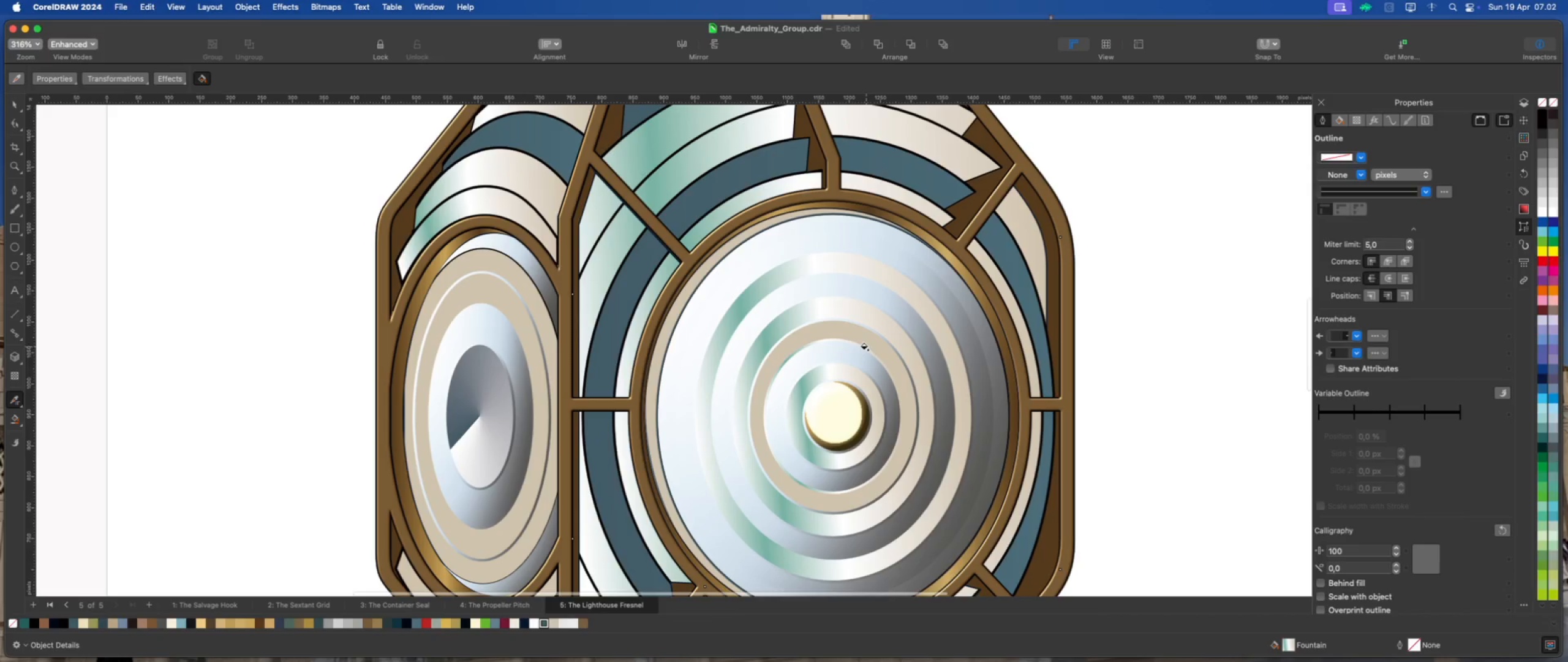 
scroll: coordinate [847, 295], scroll_direction: down, amount: 5.0
 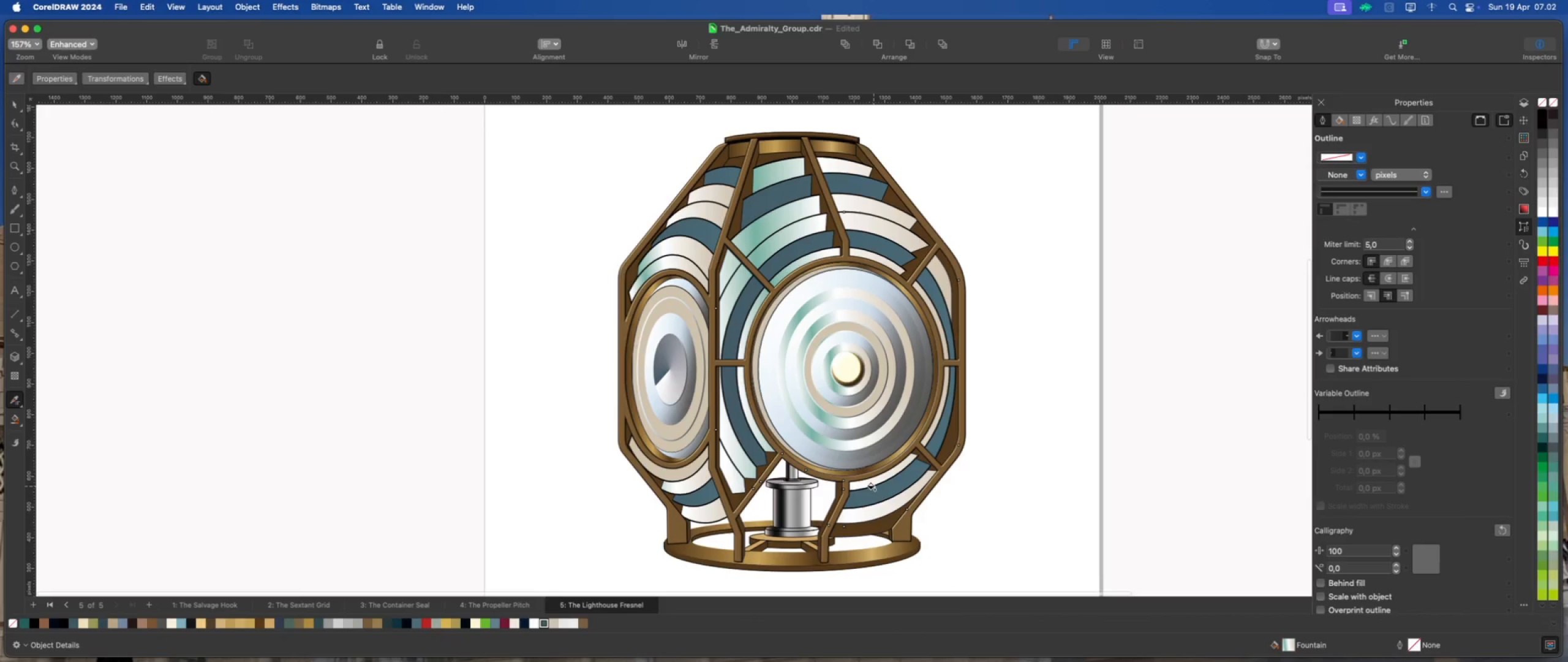 
scroll: coordinate [860, 512], scroll_direction: up, amount: 1.0
 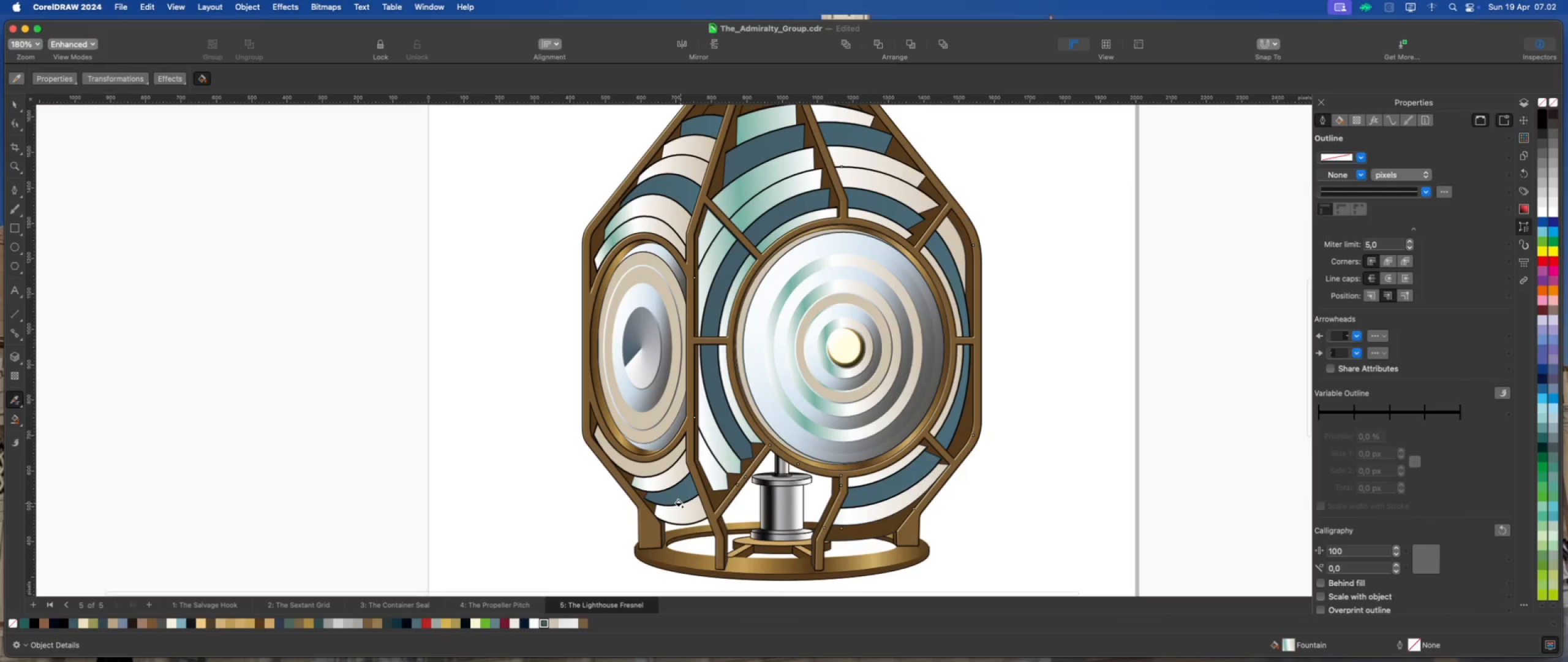 
scroll: coordinate [726, 512], scroll_direction: down, amount: 2.0
 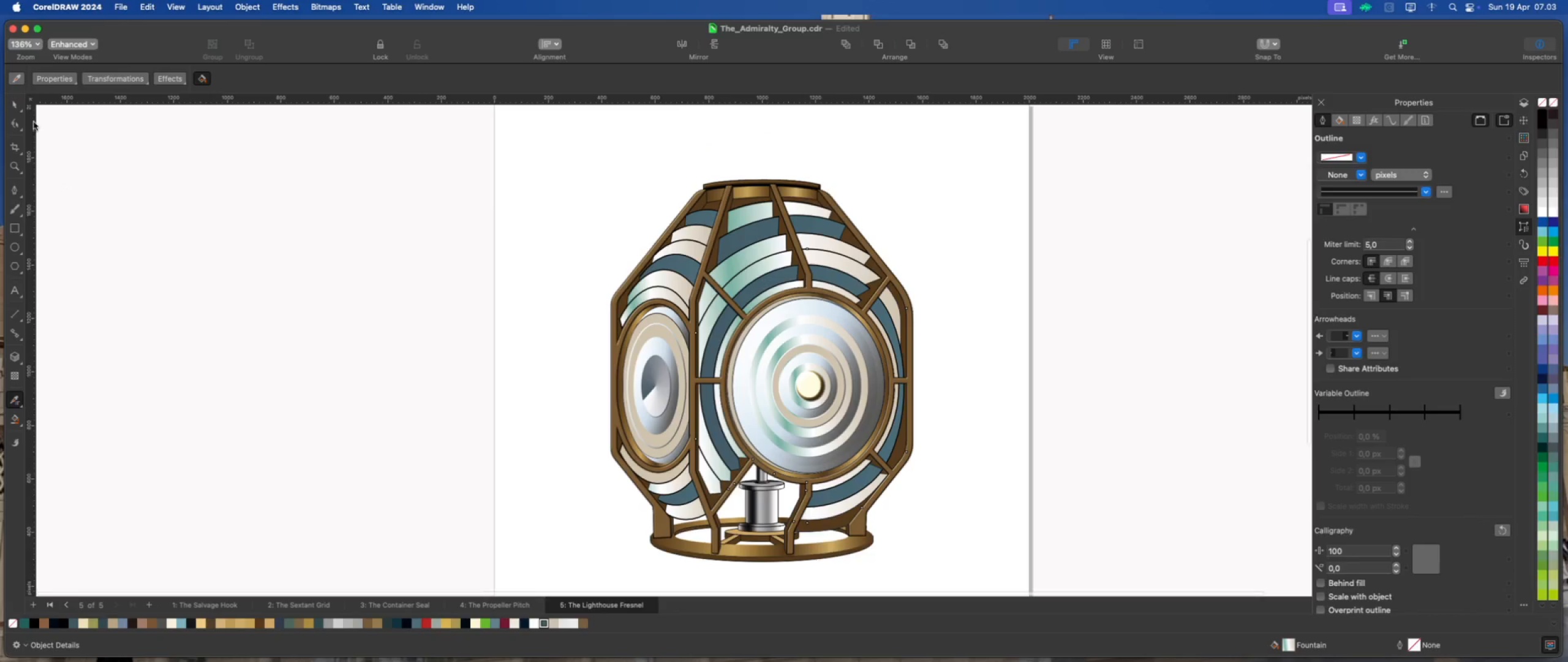 
left_click([16, 106])
 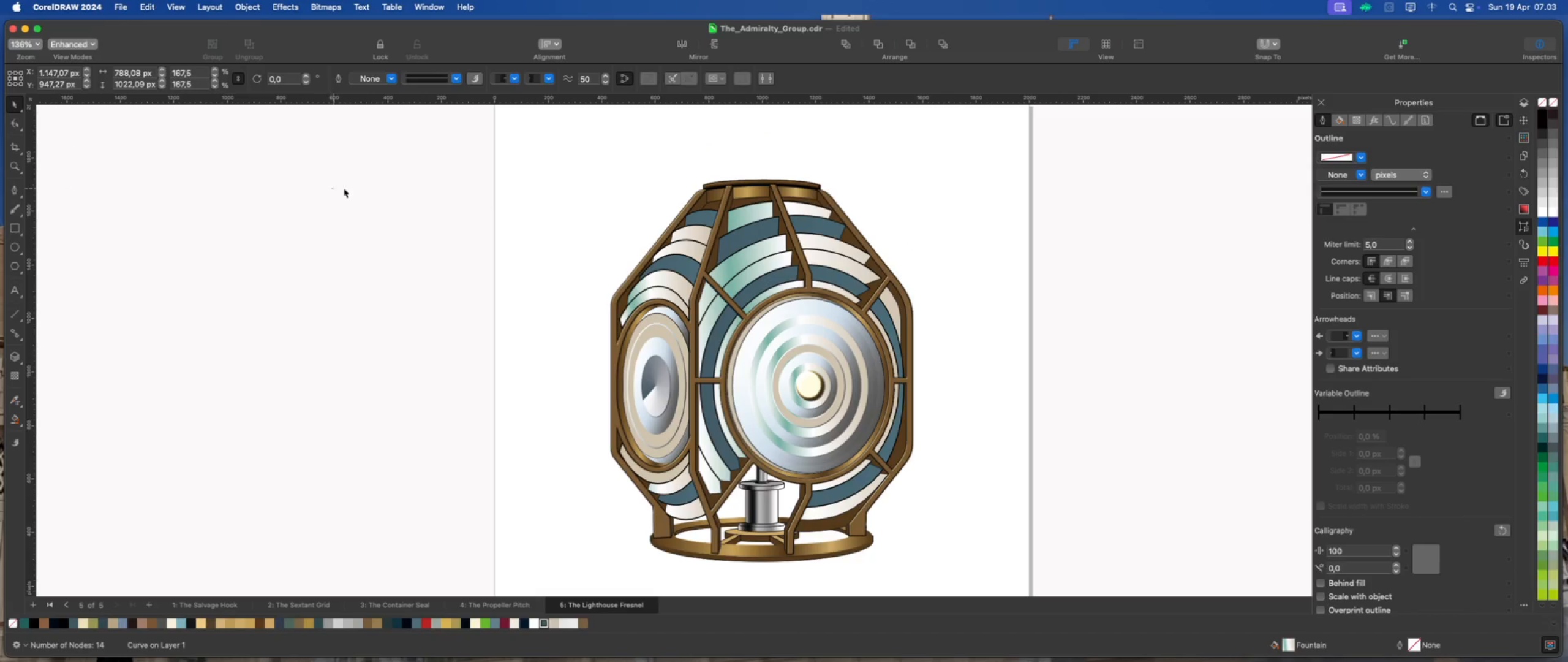 
scroll: coordinate [783, 226], scroll_direction: down, amount: 1.0
 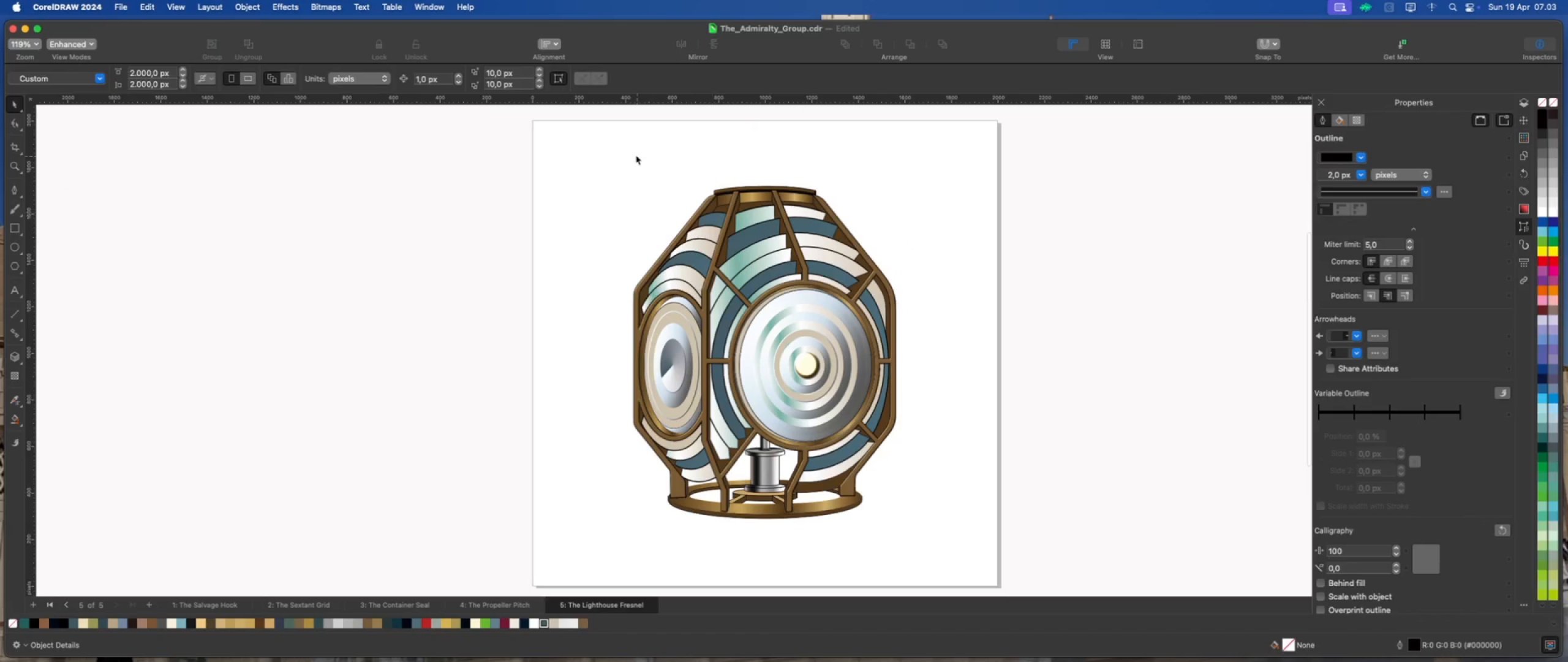 
left_click_drag(start_coordinate=[629, 150], to_coordinate=[953, 541])
 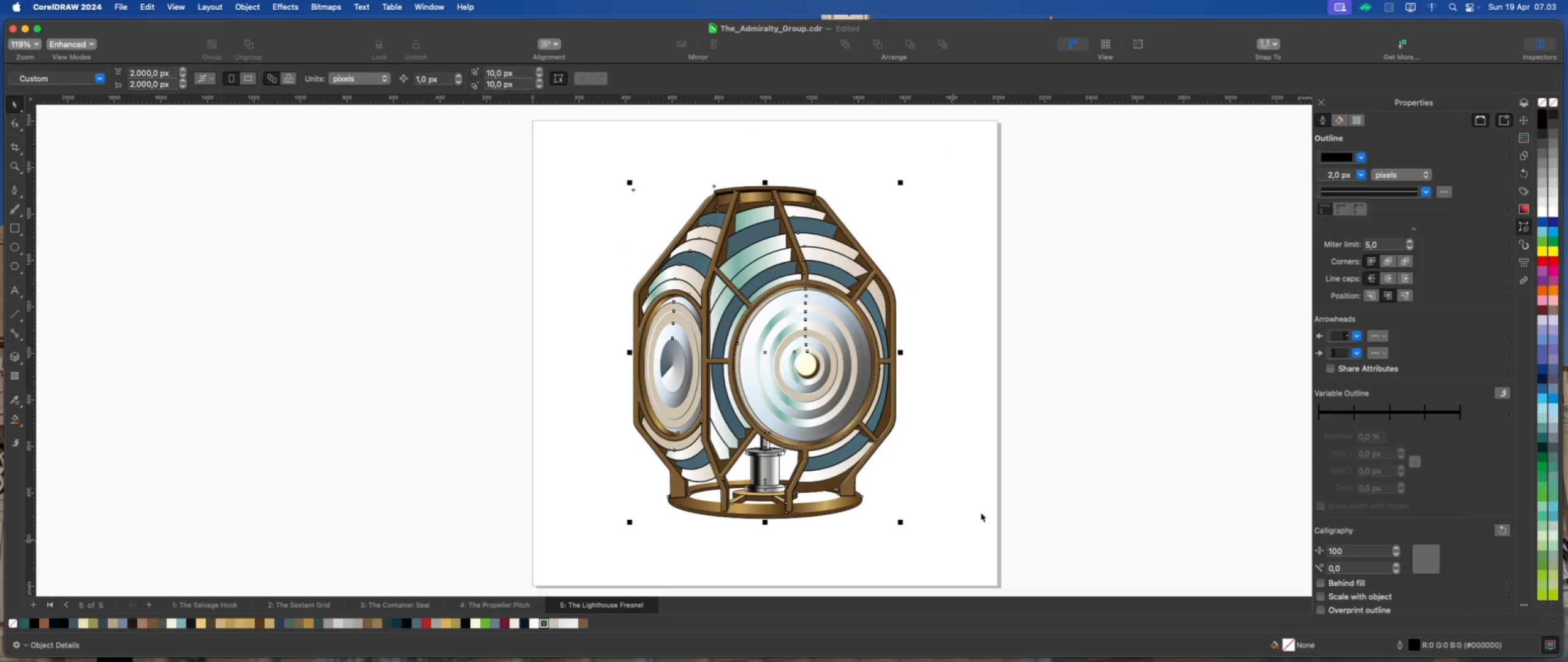 
left_click([997, 508])
 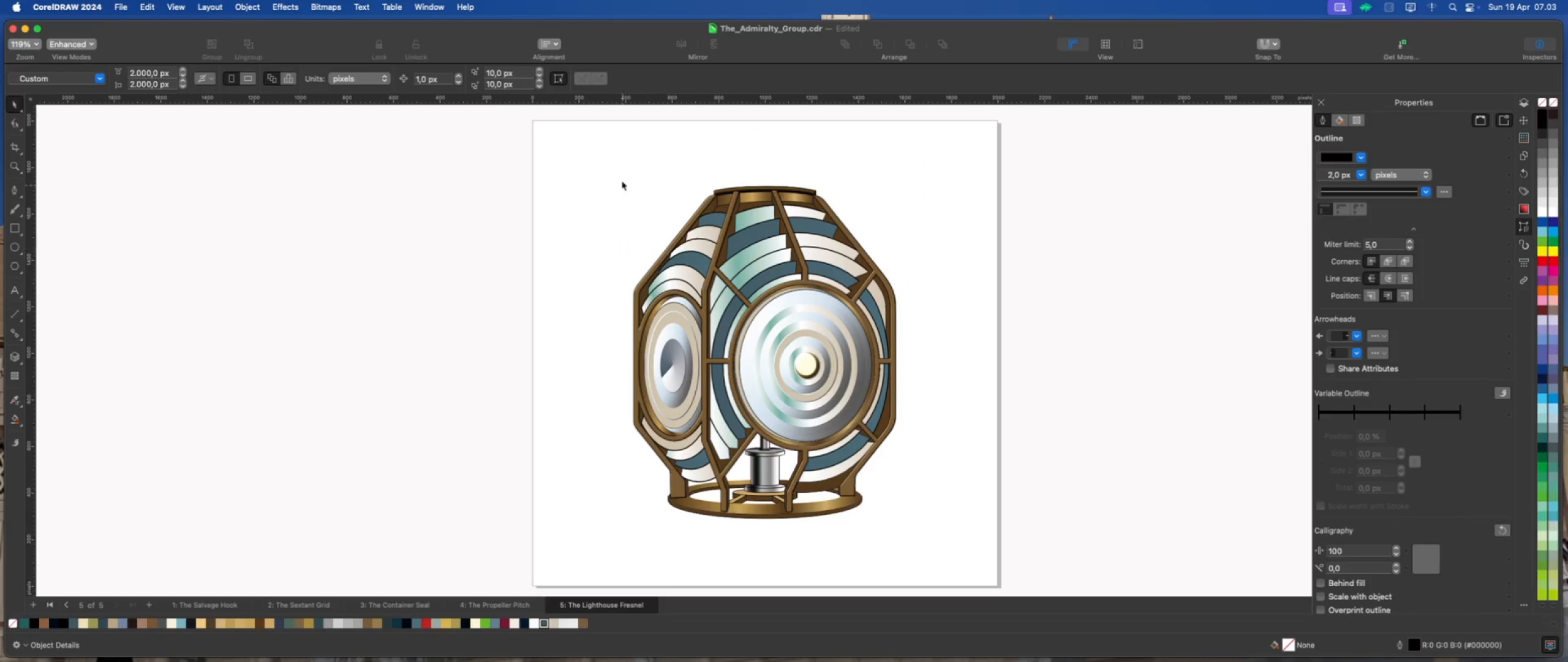 
left_click_drag(start_coordinate=[607, 157], to_coordinate=[932, 545])
 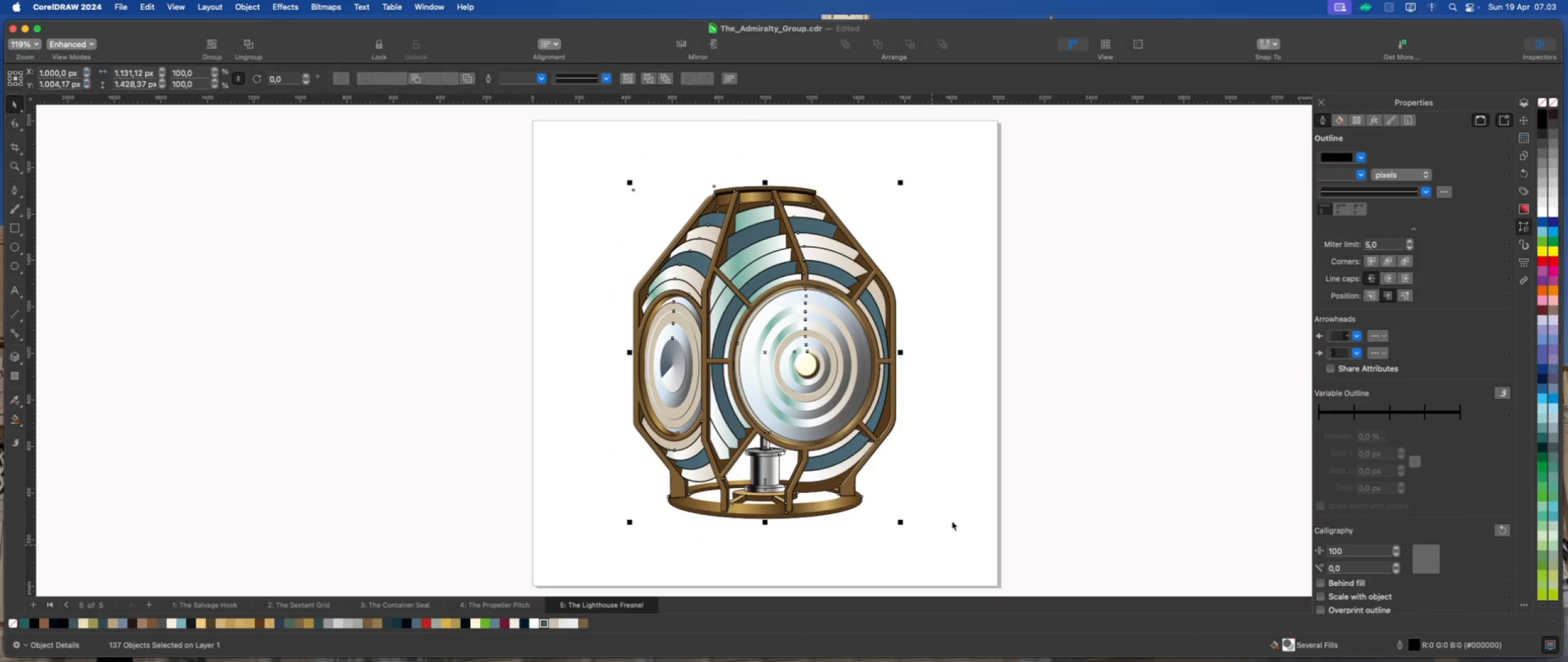 
left_click([952, 520])
 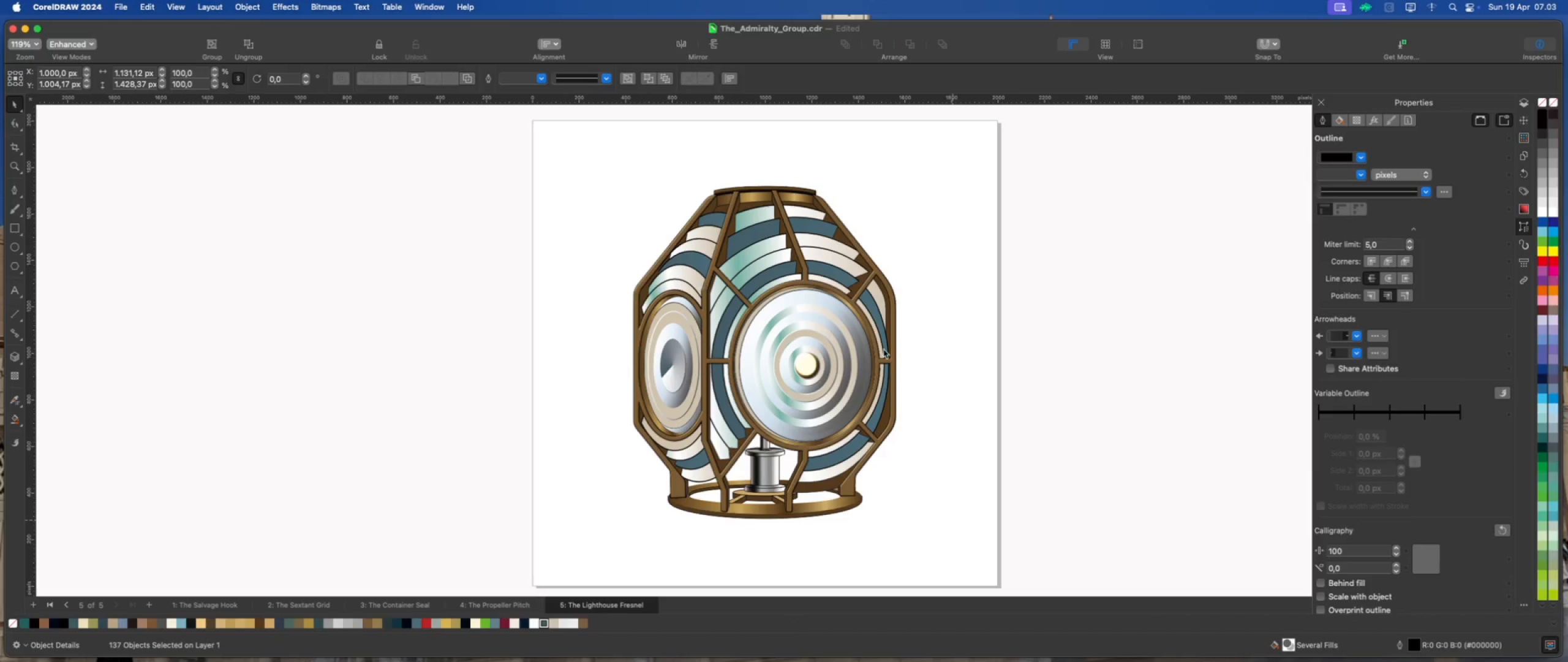 
scroll: coordinate [866, 307], scroll_direction: down, amount: 2.0
 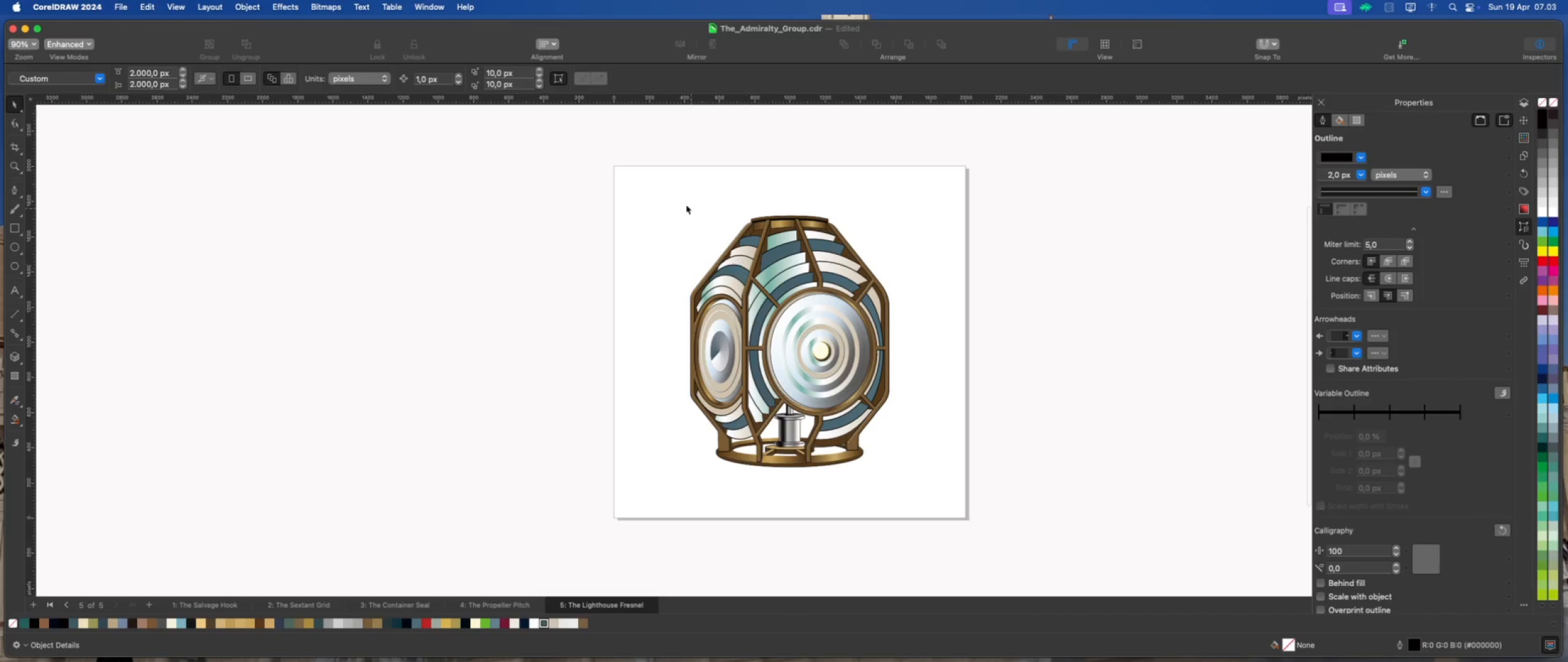 
left_click_drag(start_coordinate=[673, 187], to_coordinate=[922, 486])
 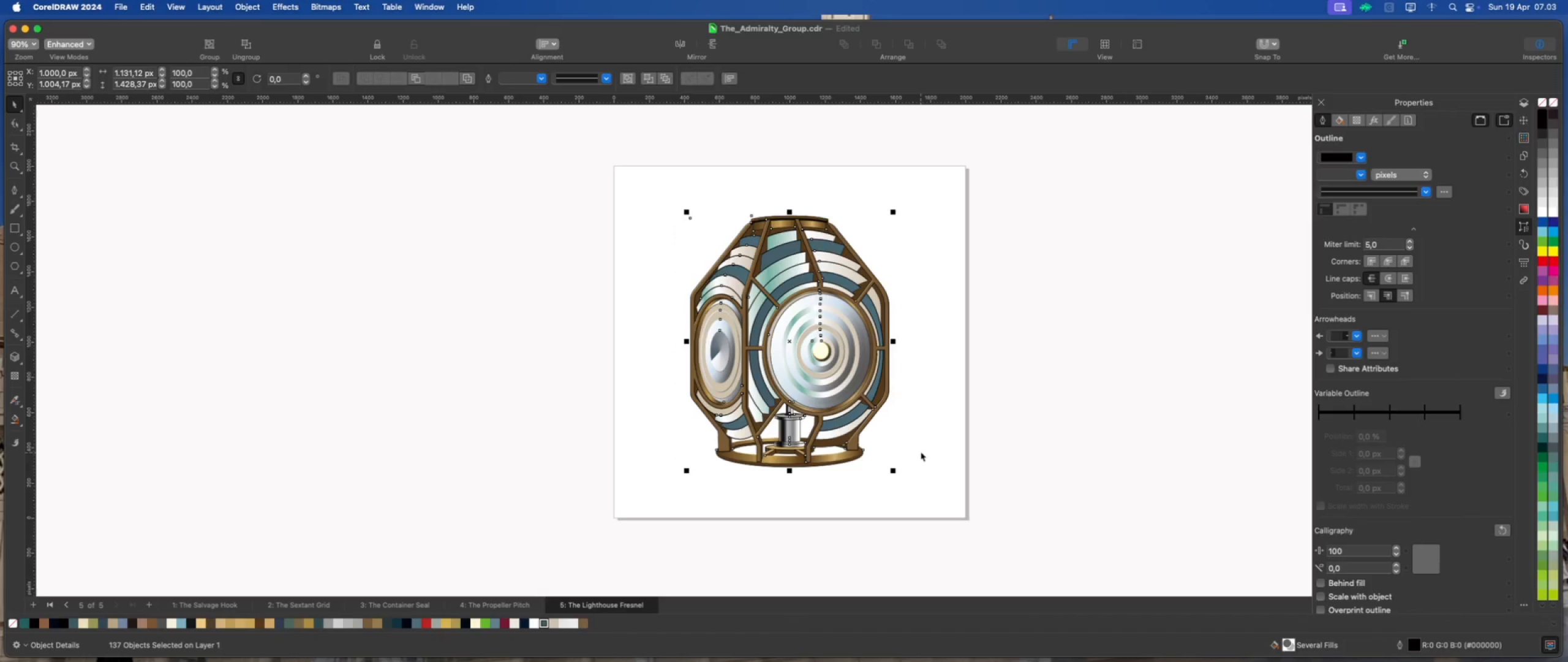 
left_click([921, 451])
 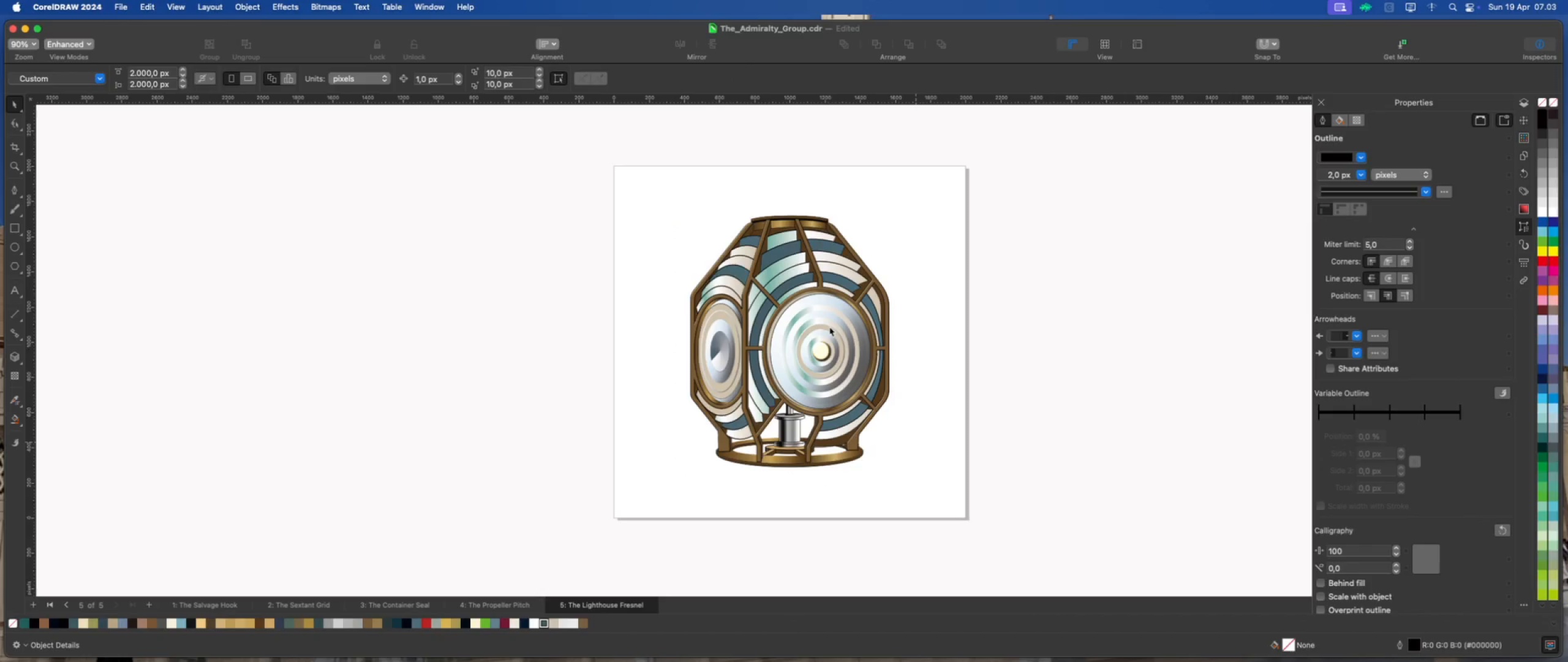 
scroll: coordinate [828, 289], scroll_direction: up, amount: 2.0
 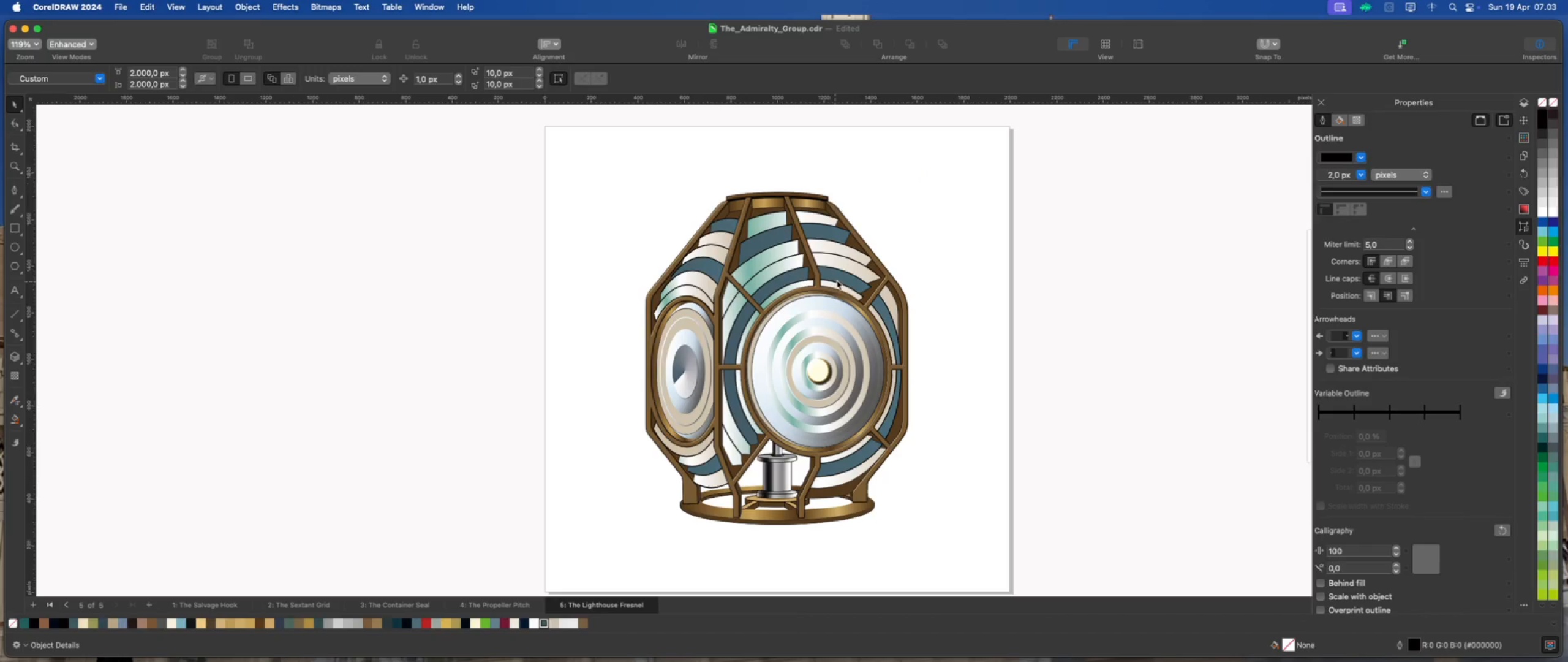 
left_click([839, 278])
 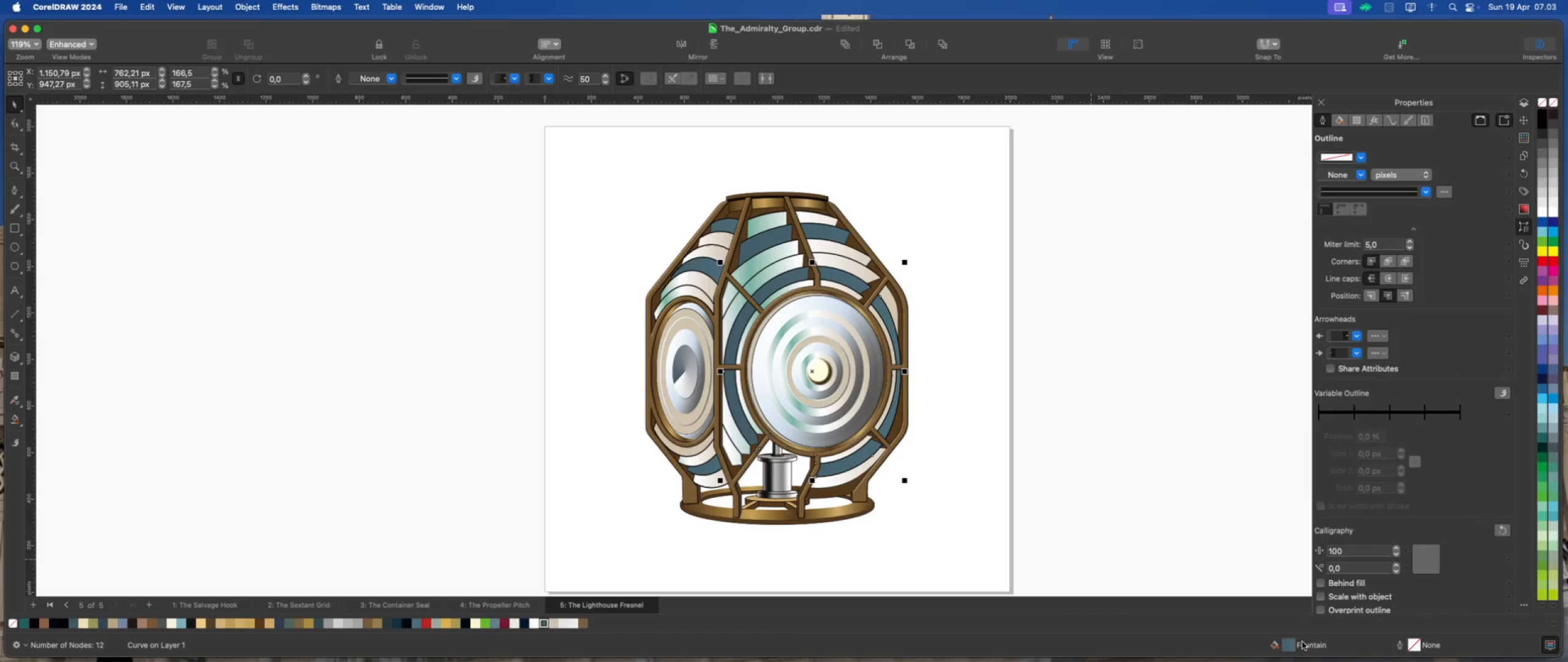 
double_click([1292, 644])
 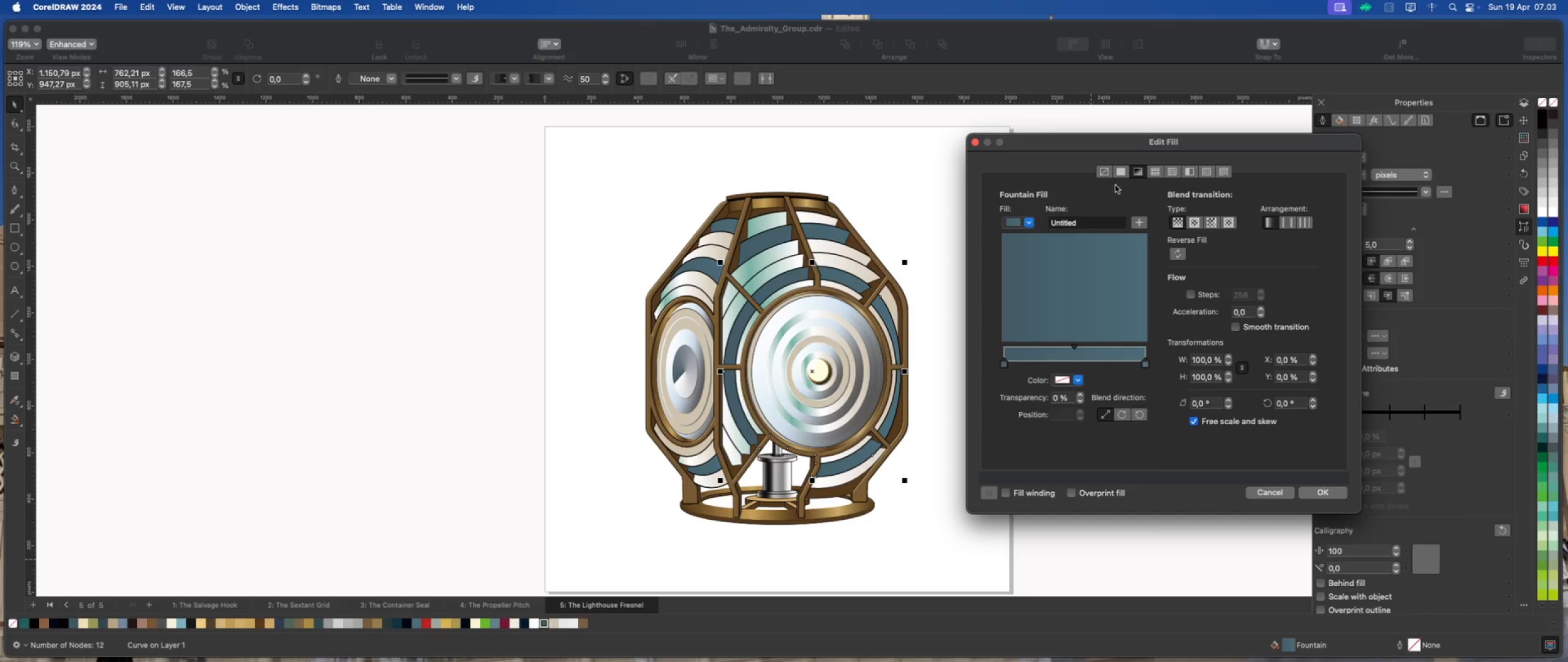 
wait(13.95)
 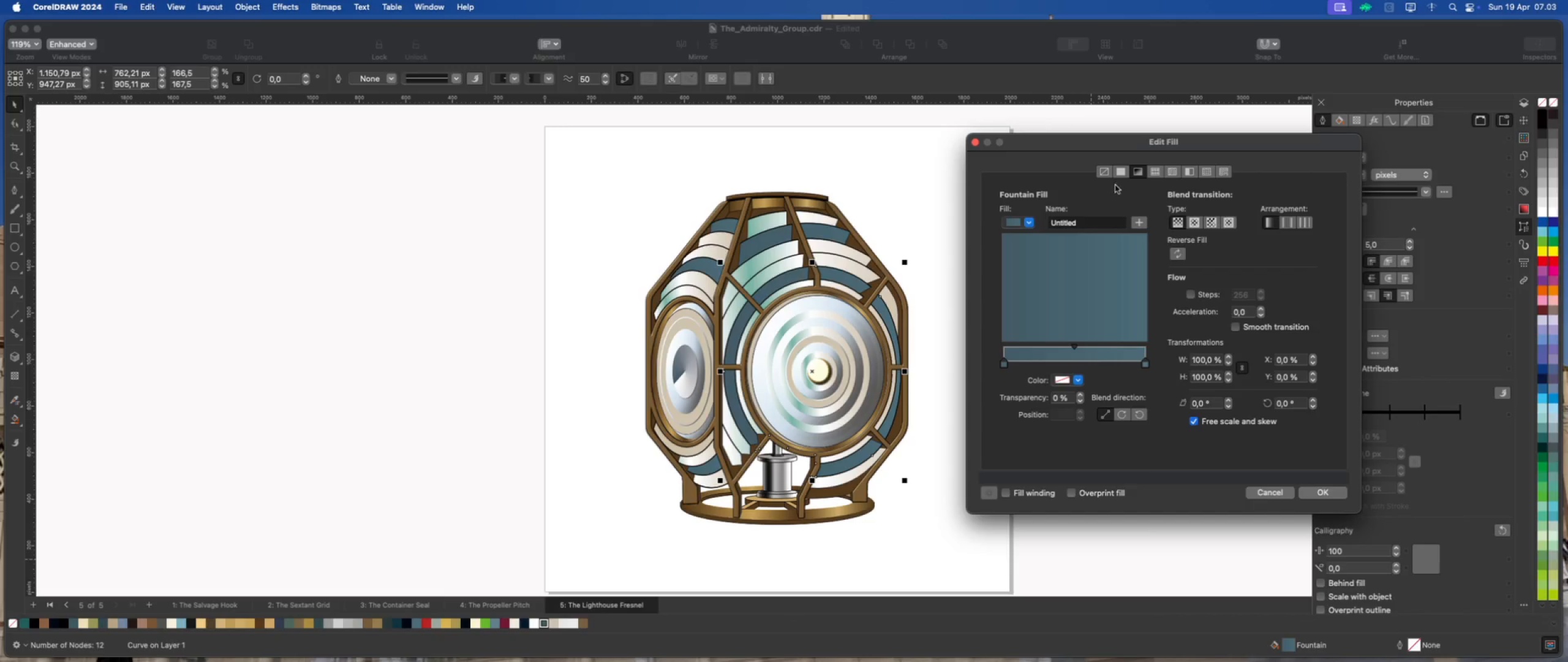 
double_click([1063, 363])
 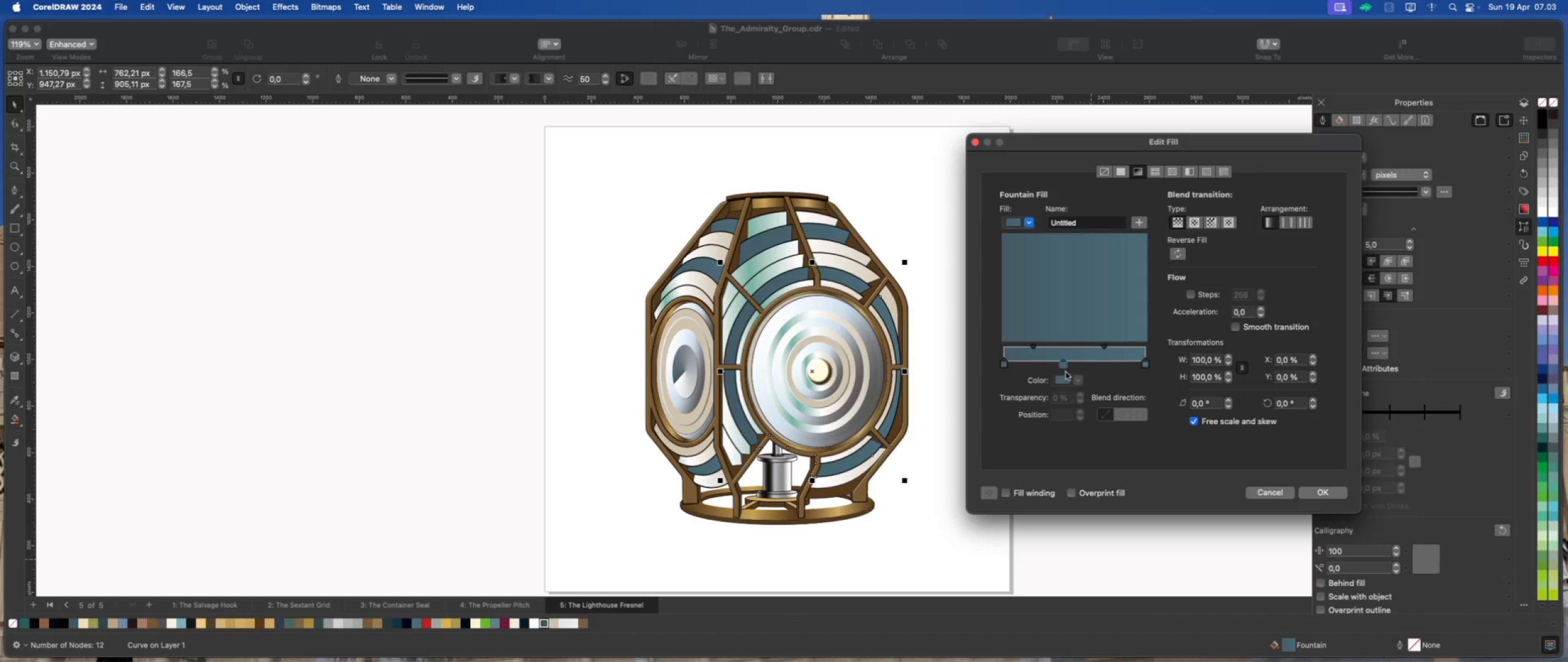 
left_click([1066, 378])
 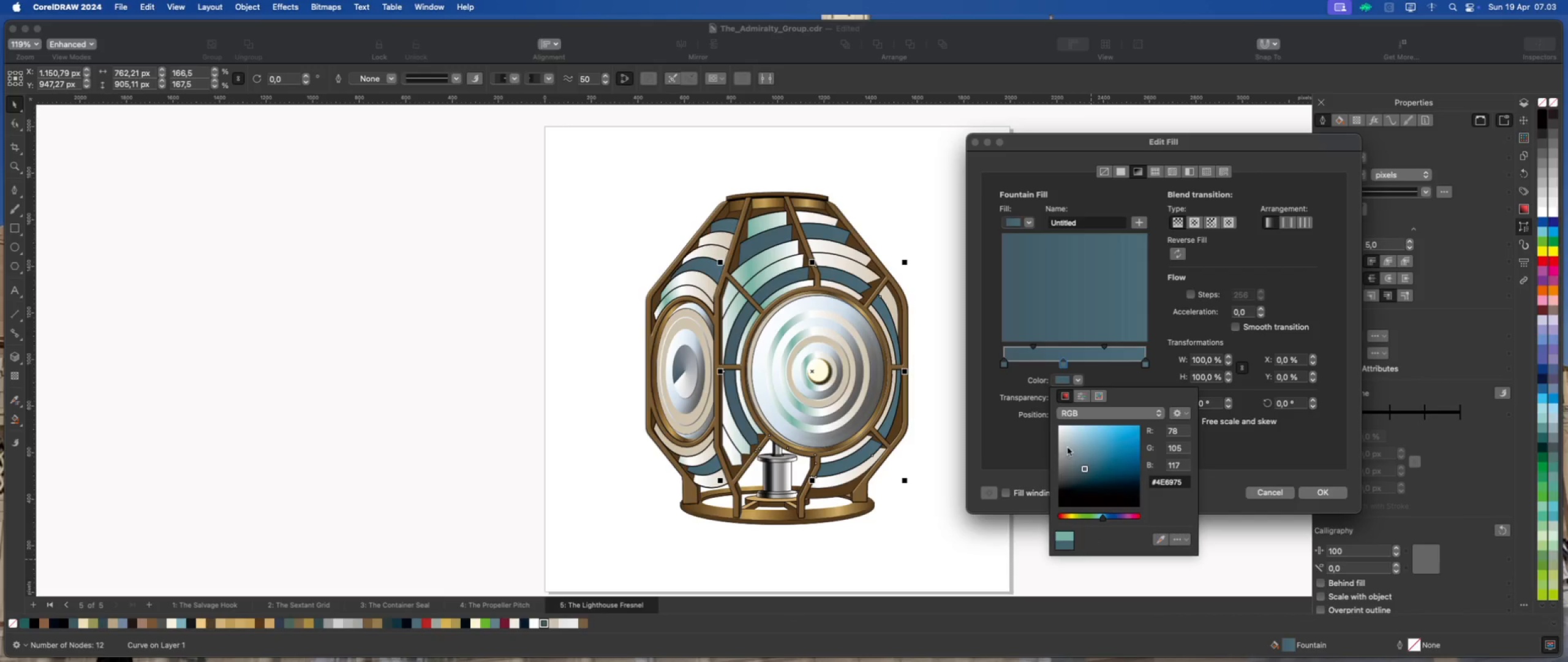 
left_click([1064, 437])
 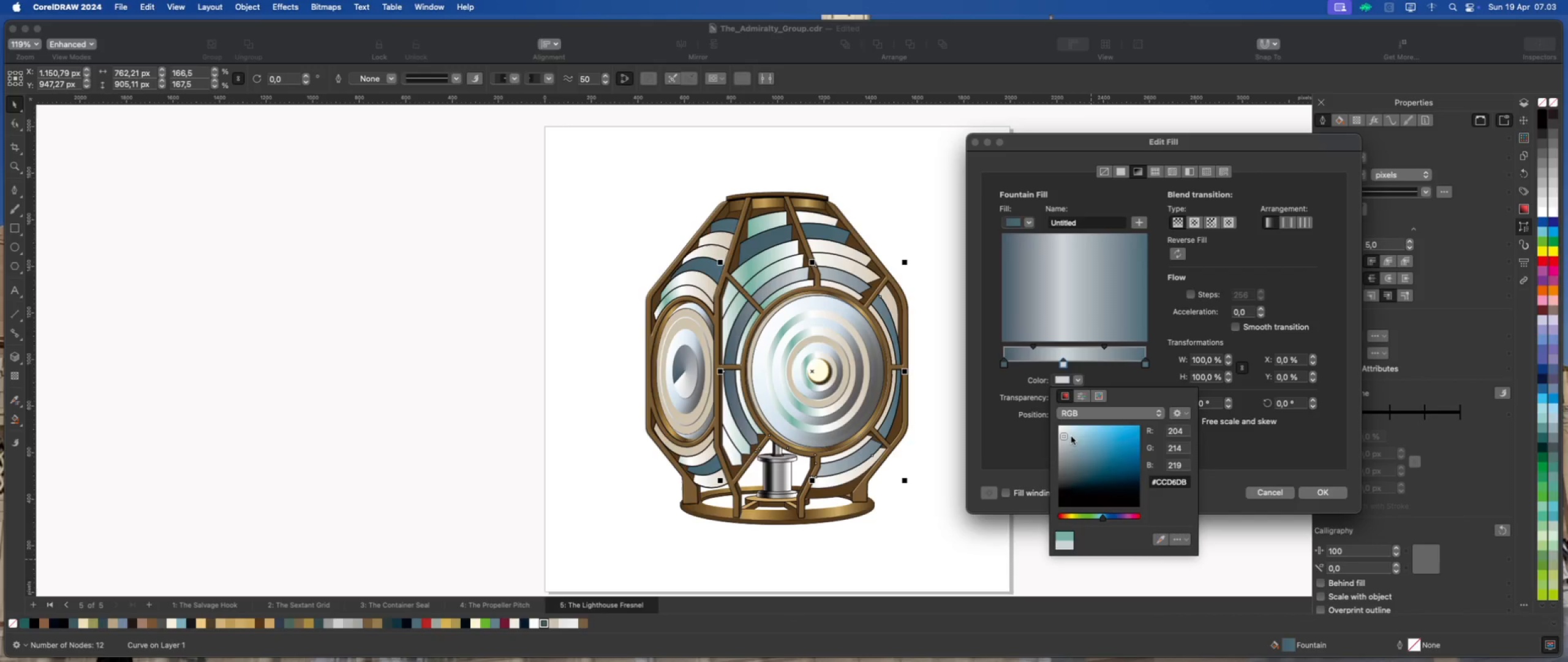 
left_click([1079, 428])
 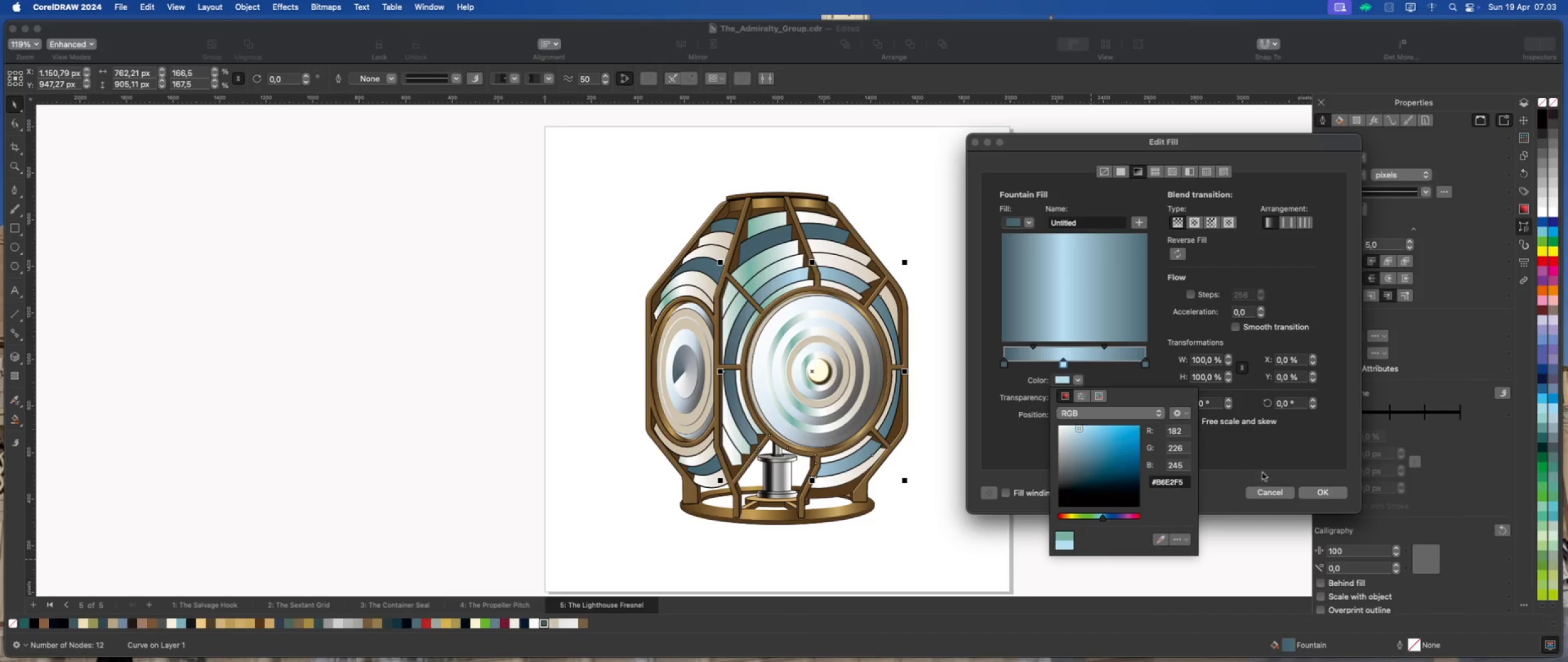 
left_click([1319, 492])
 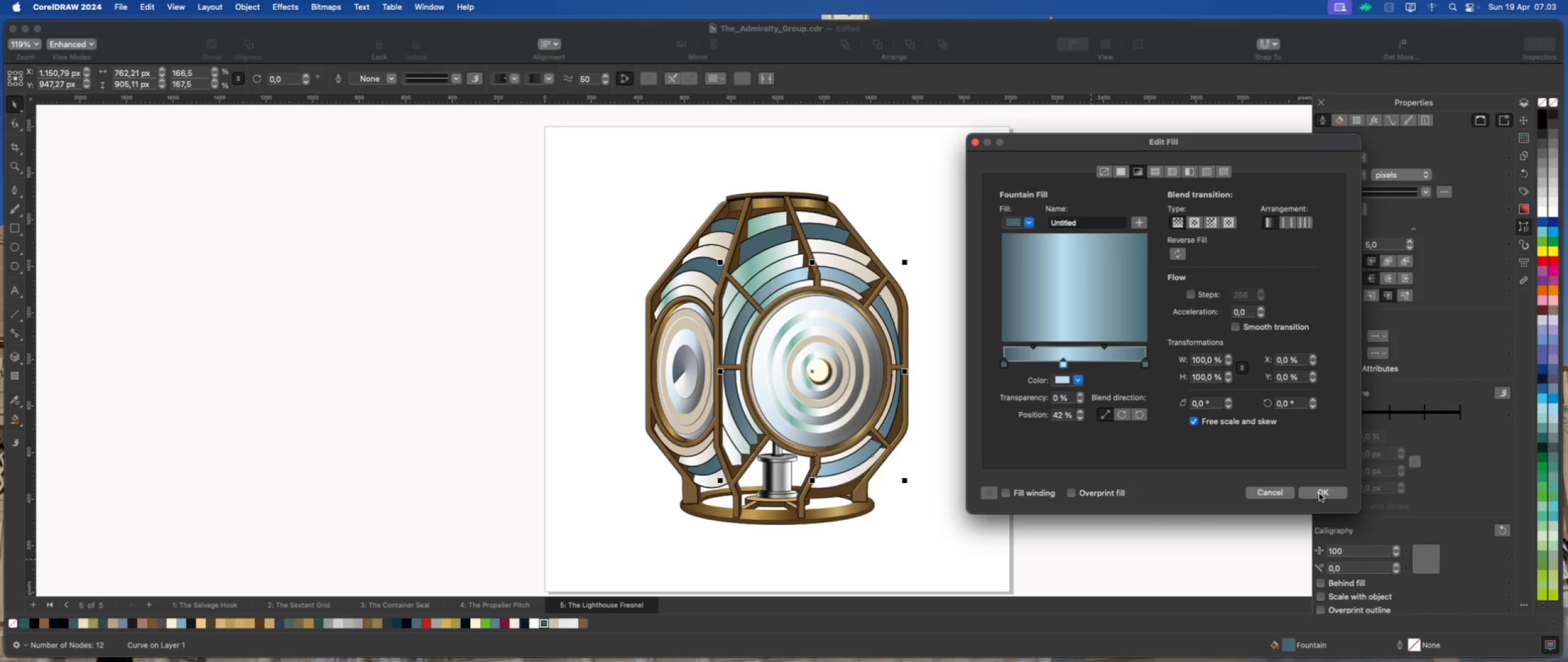 
left_click([1319, 493])
 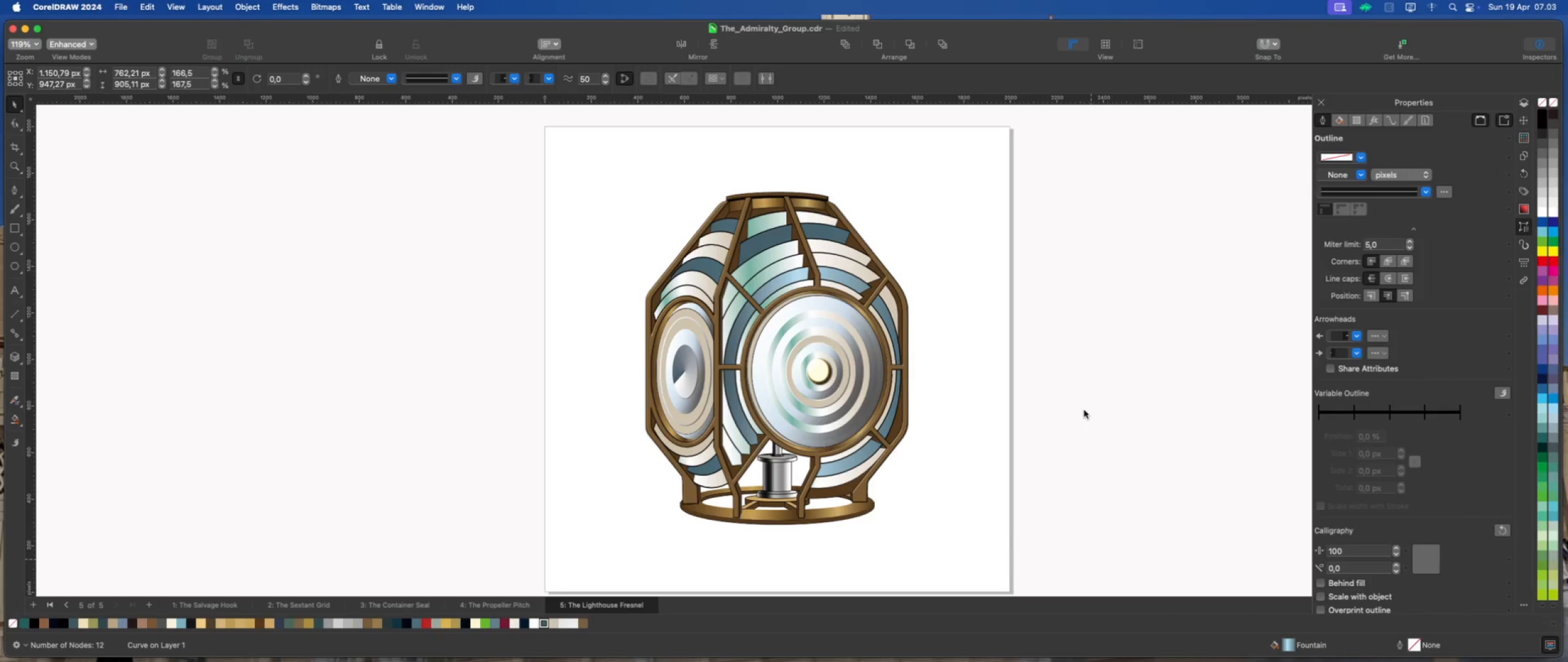 
left_click([1083, 408])
 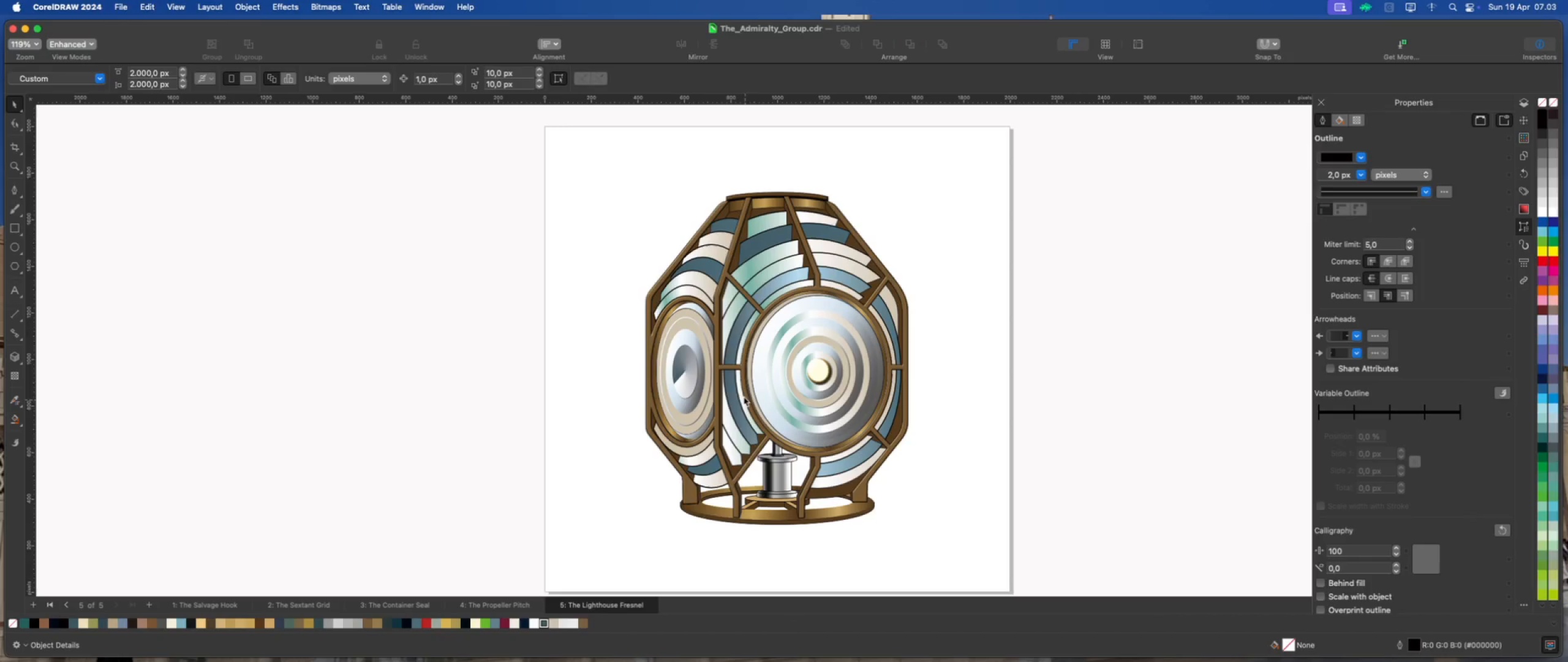 
scroll: coordinate [718, 404], scroll_direction: up, amount: 1.0
 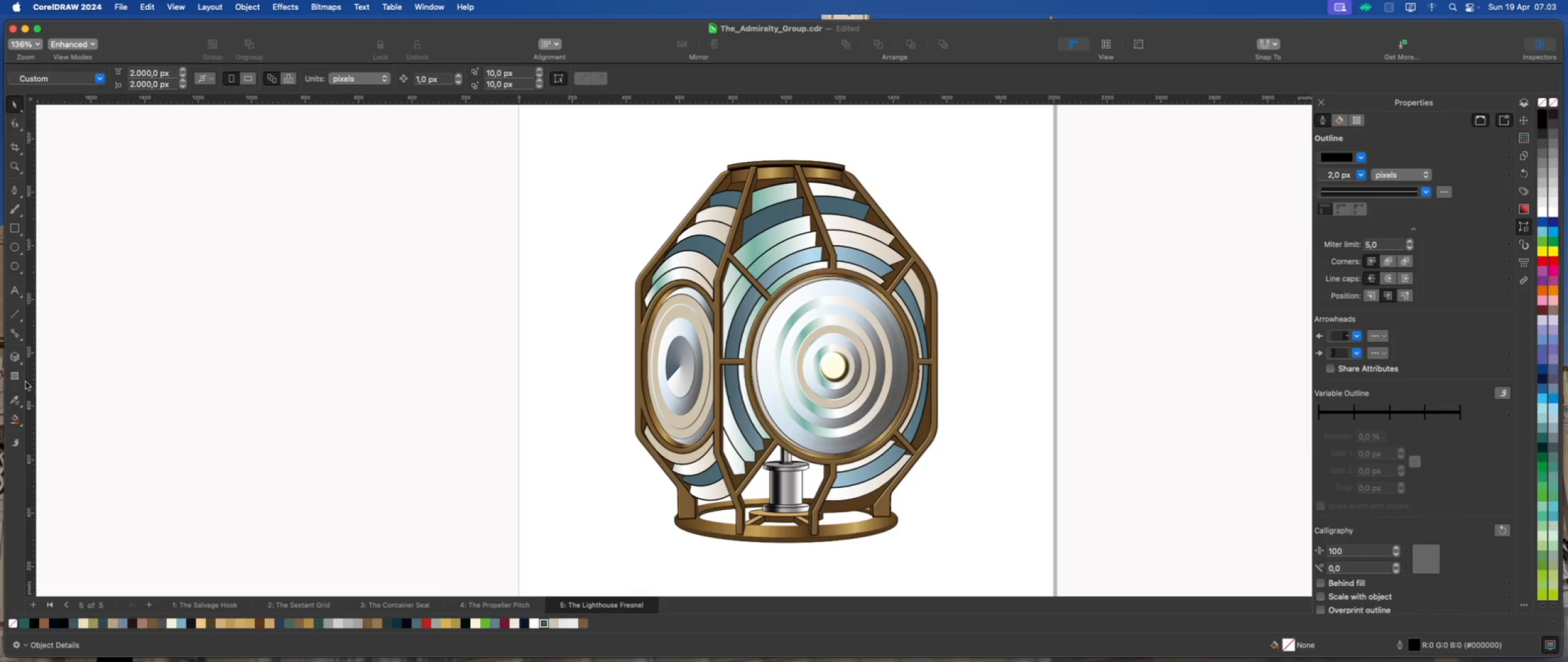 
left_click([14, 402])
 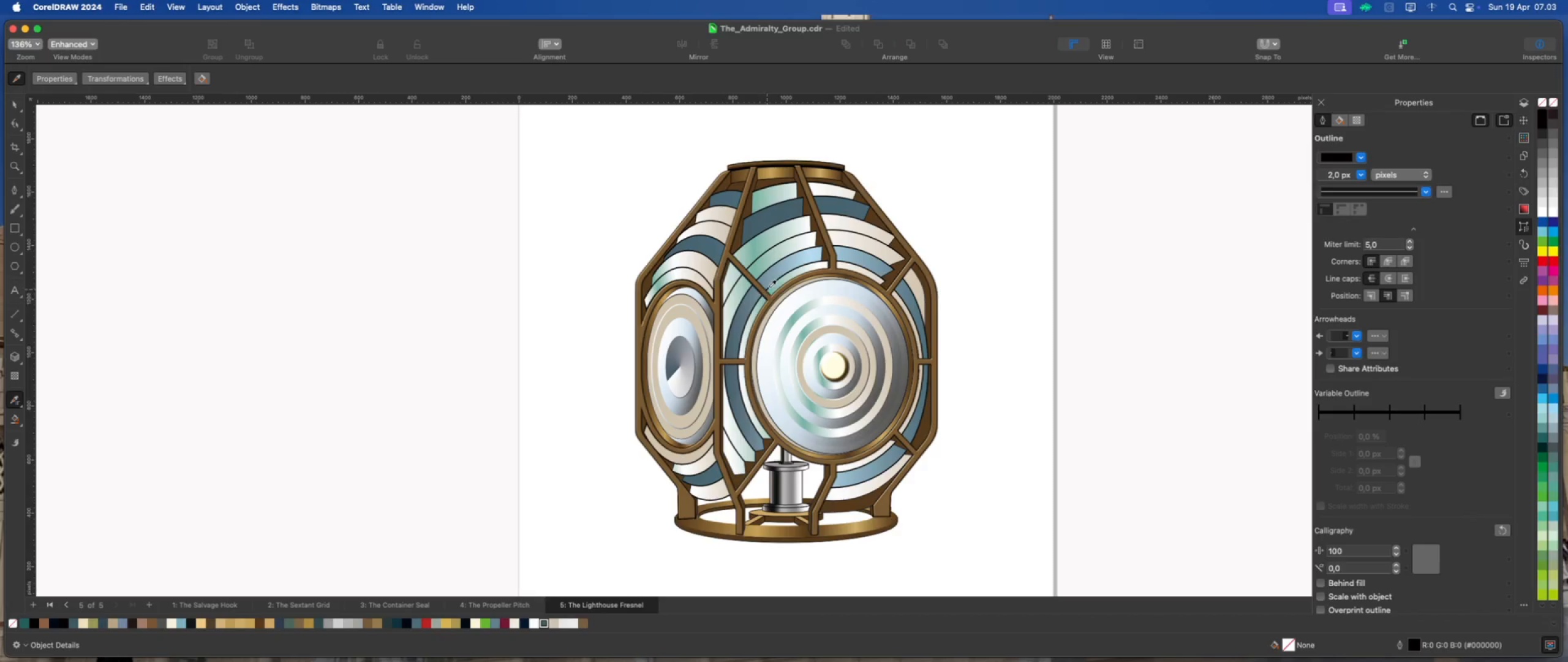 
left_click([780, 265])
 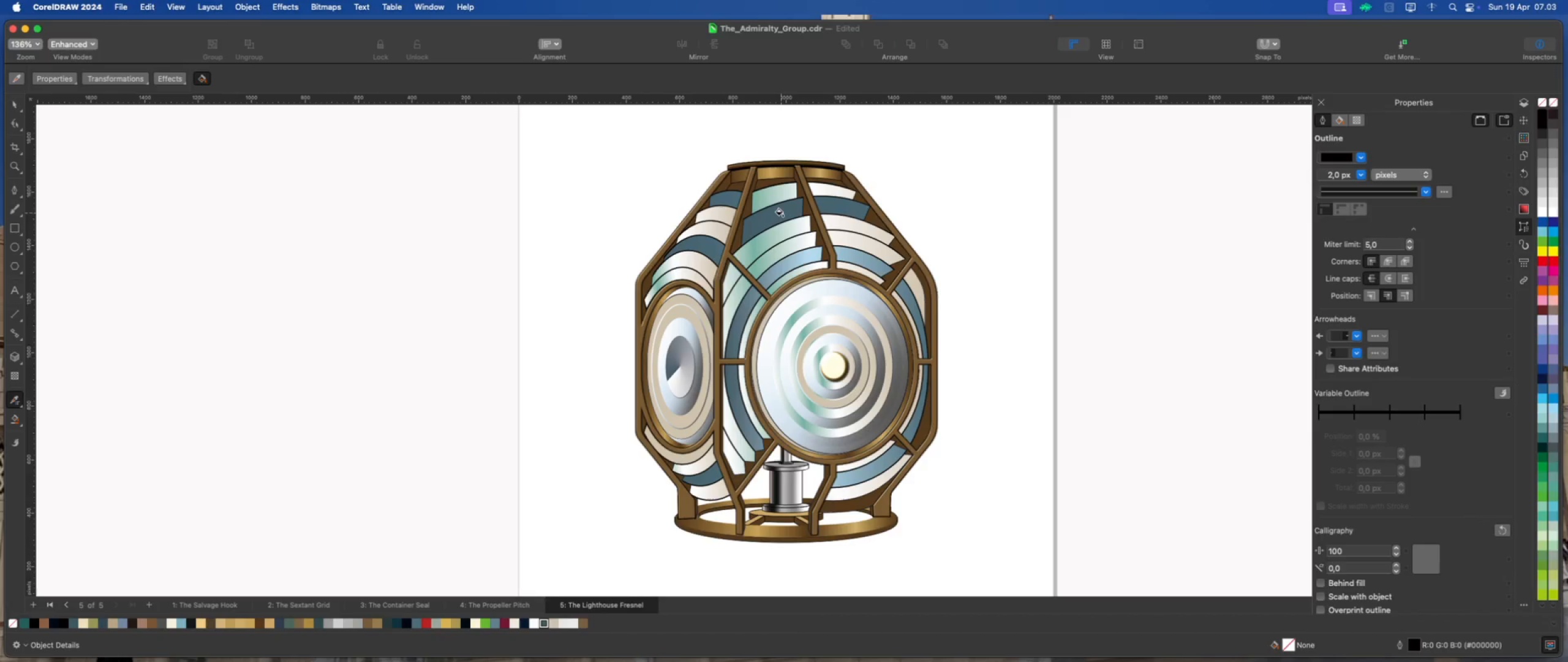 
left_click([781, 212])
 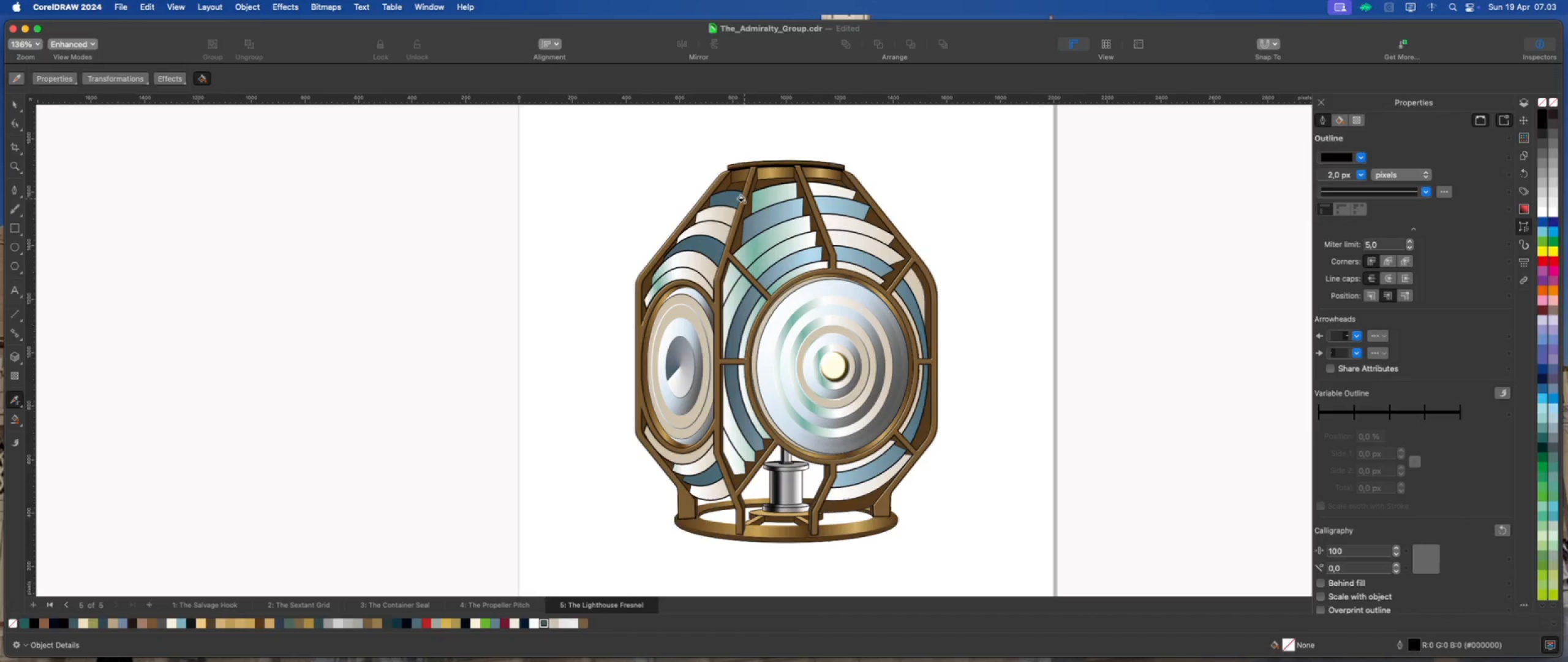 
left_click([730, 197])
 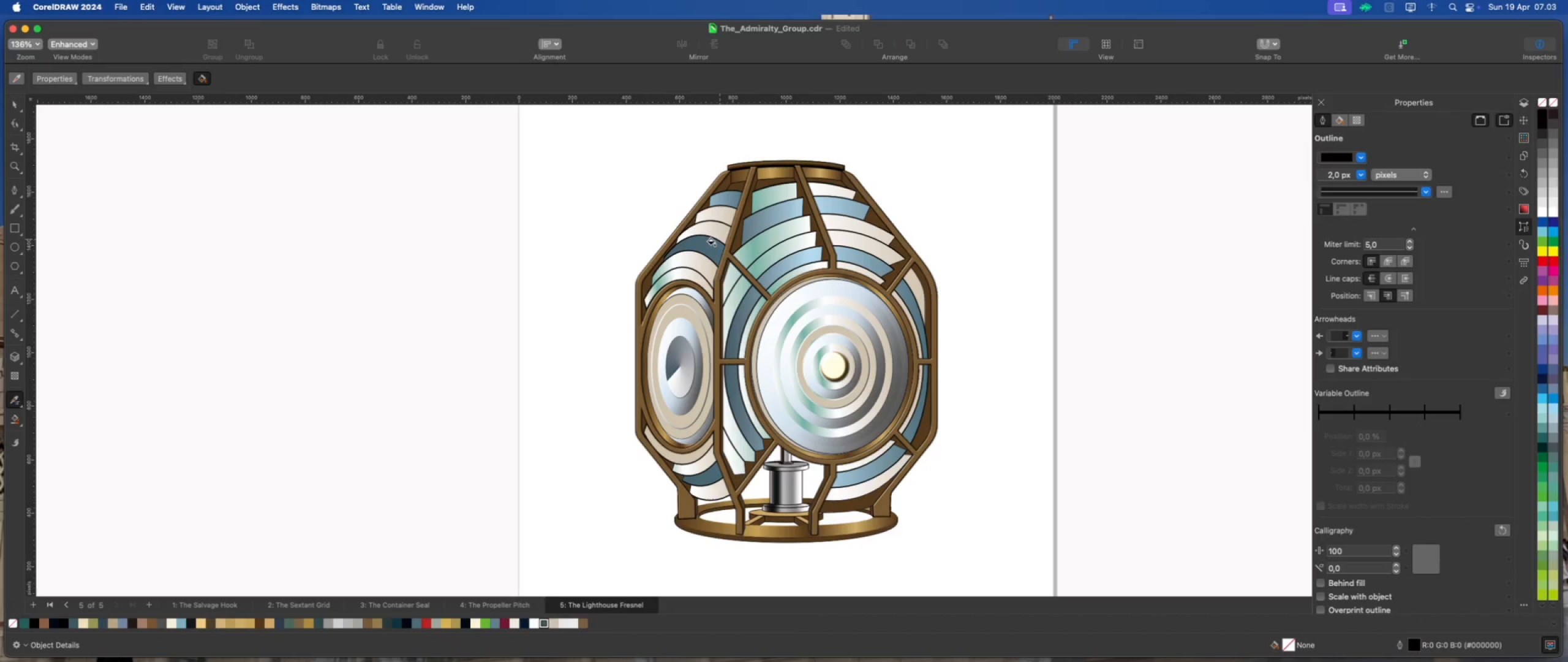 
left_click([710, 243])
 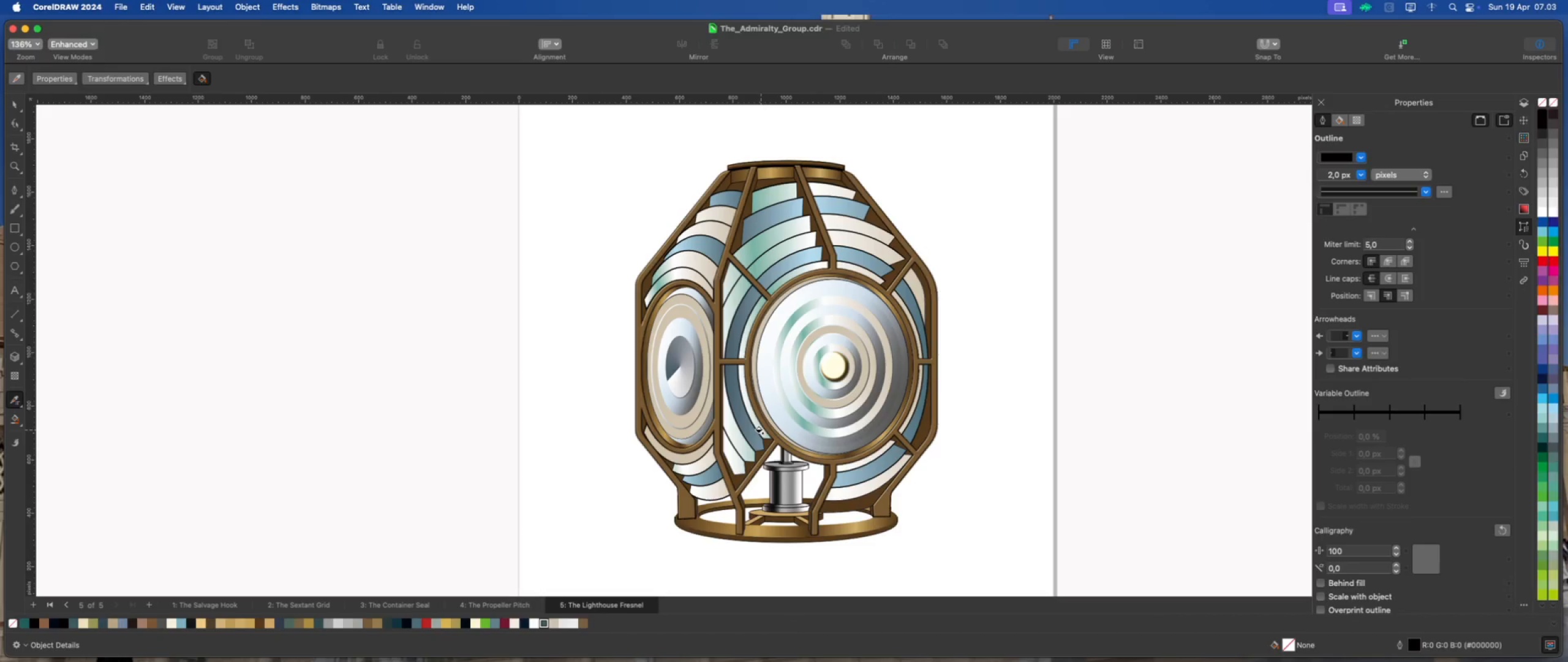 
key(Escape)
 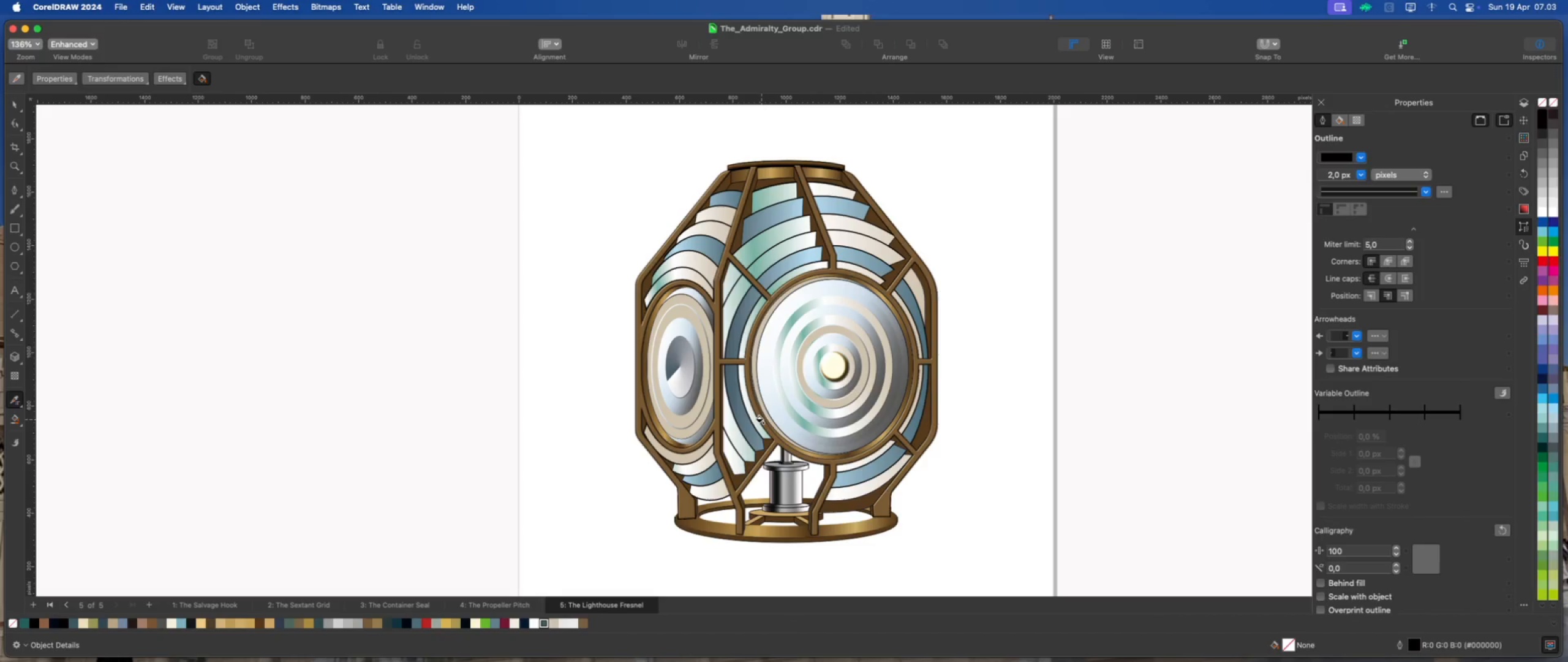 
scroll: coordinate [760, 419], scroll_direction: down, amount: 3.0
 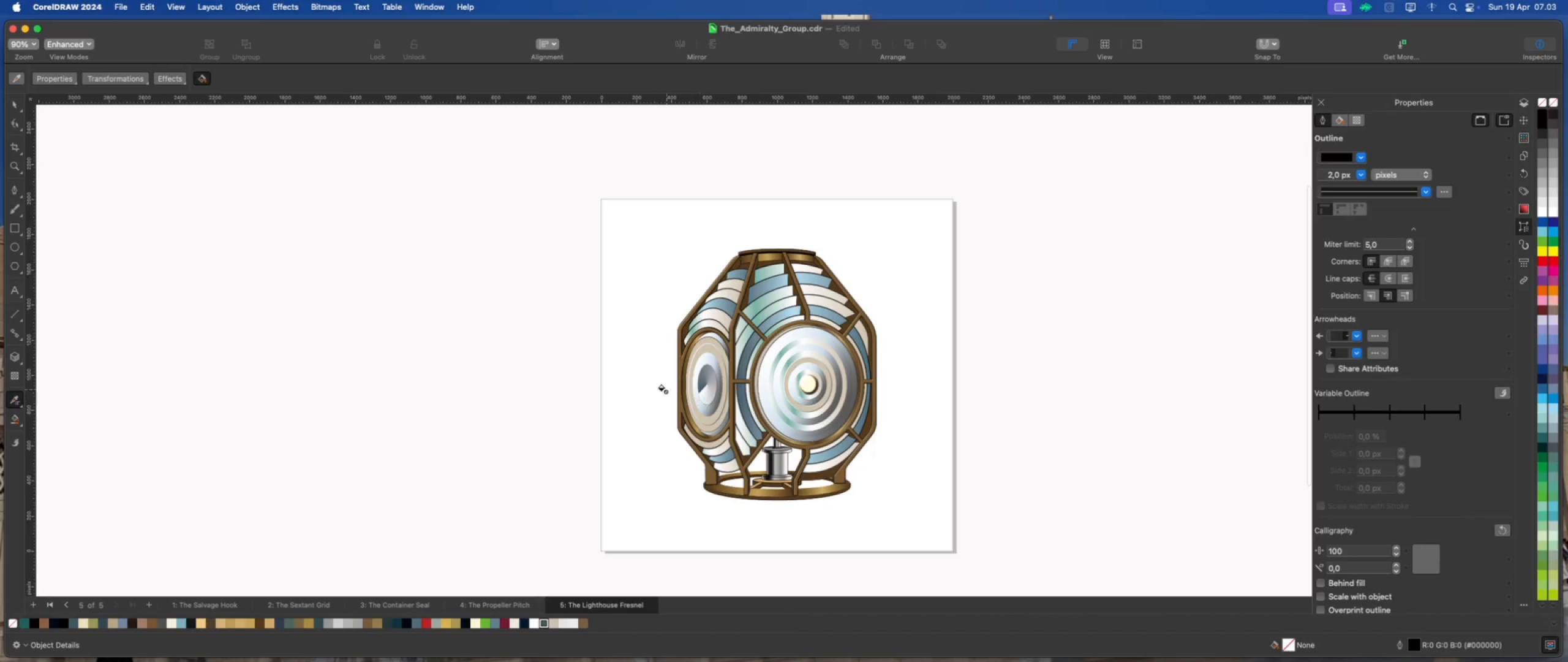 
key(Escape)
 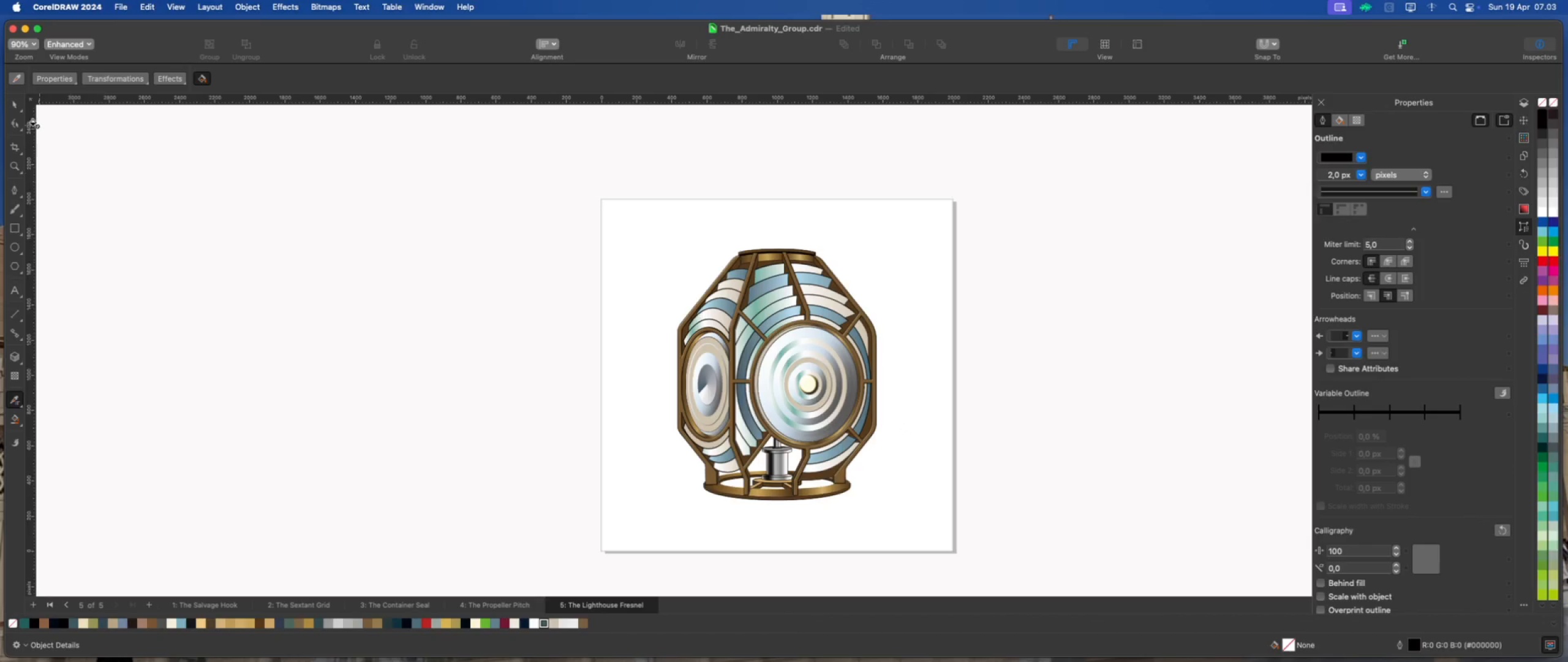 
left_click([14, 106])
 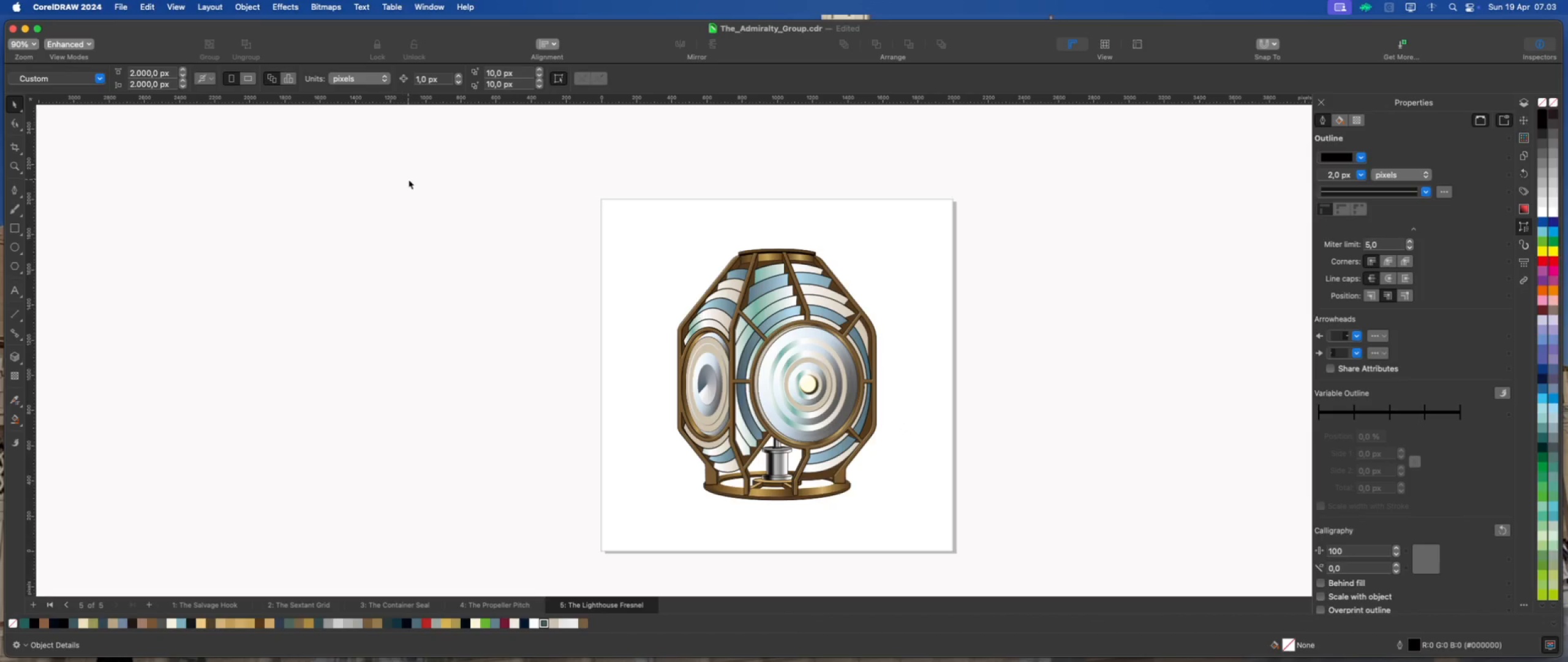 
scroll: coordinate [779, 390], scroll_direction: none, amount: 0.0
 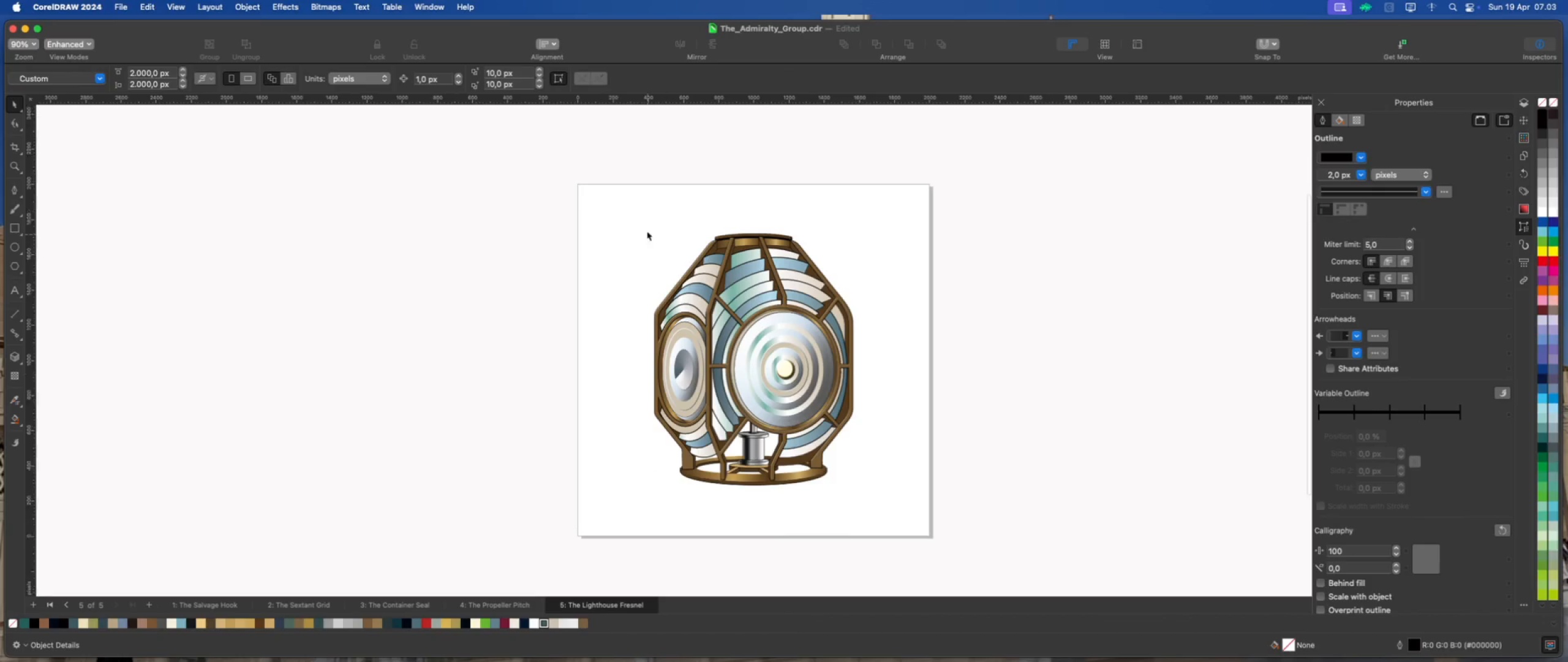 
left_click_drag(start_coordinate=[630, 203], to_coordinate=[895, 508])
 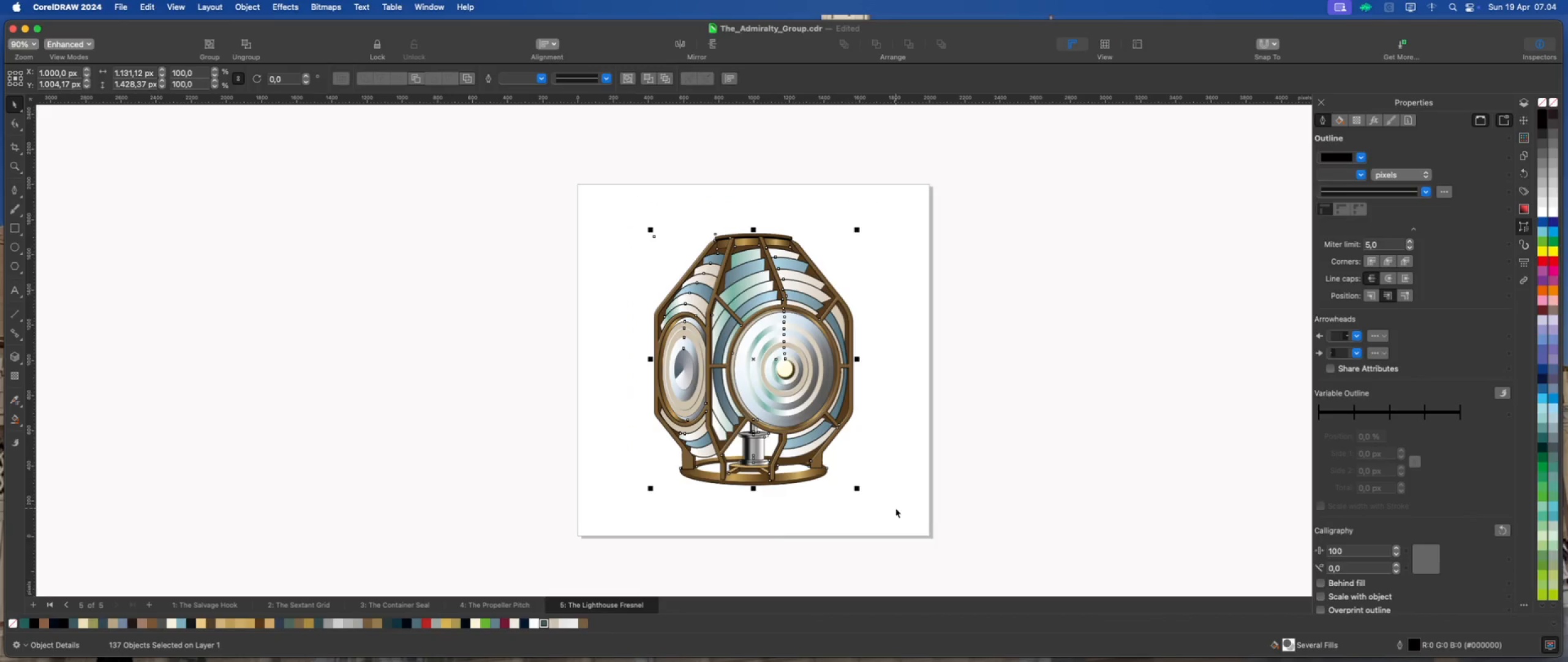 
key(Meta+G)
 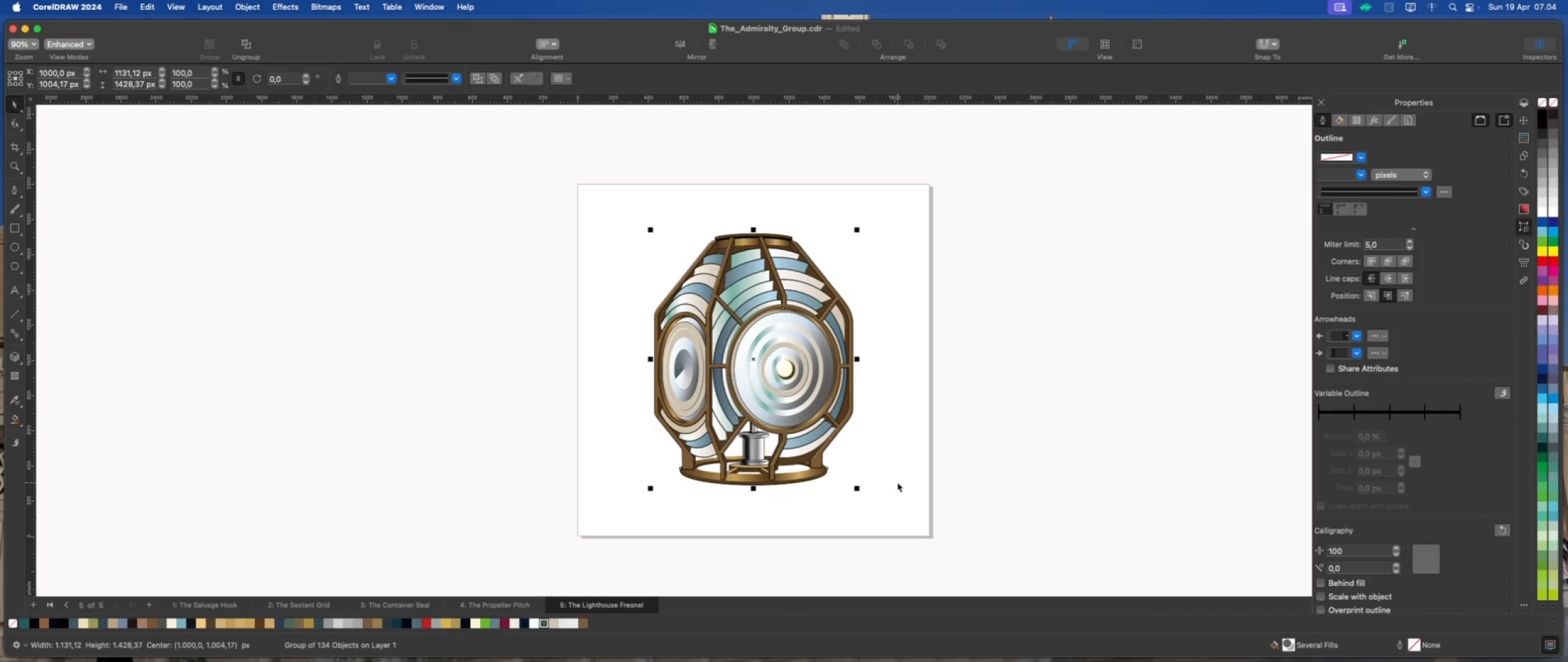 
key(Meta+Z)
 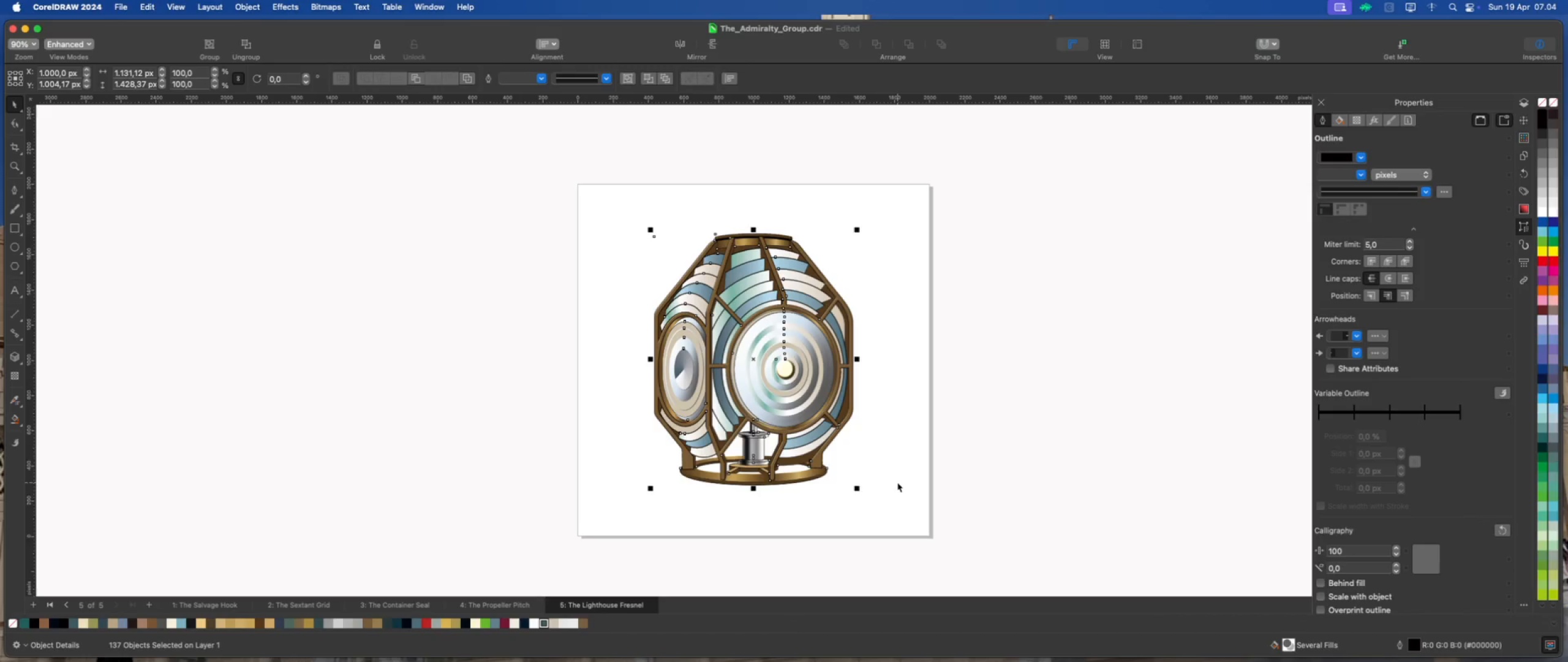 
left_click([897, 482])
 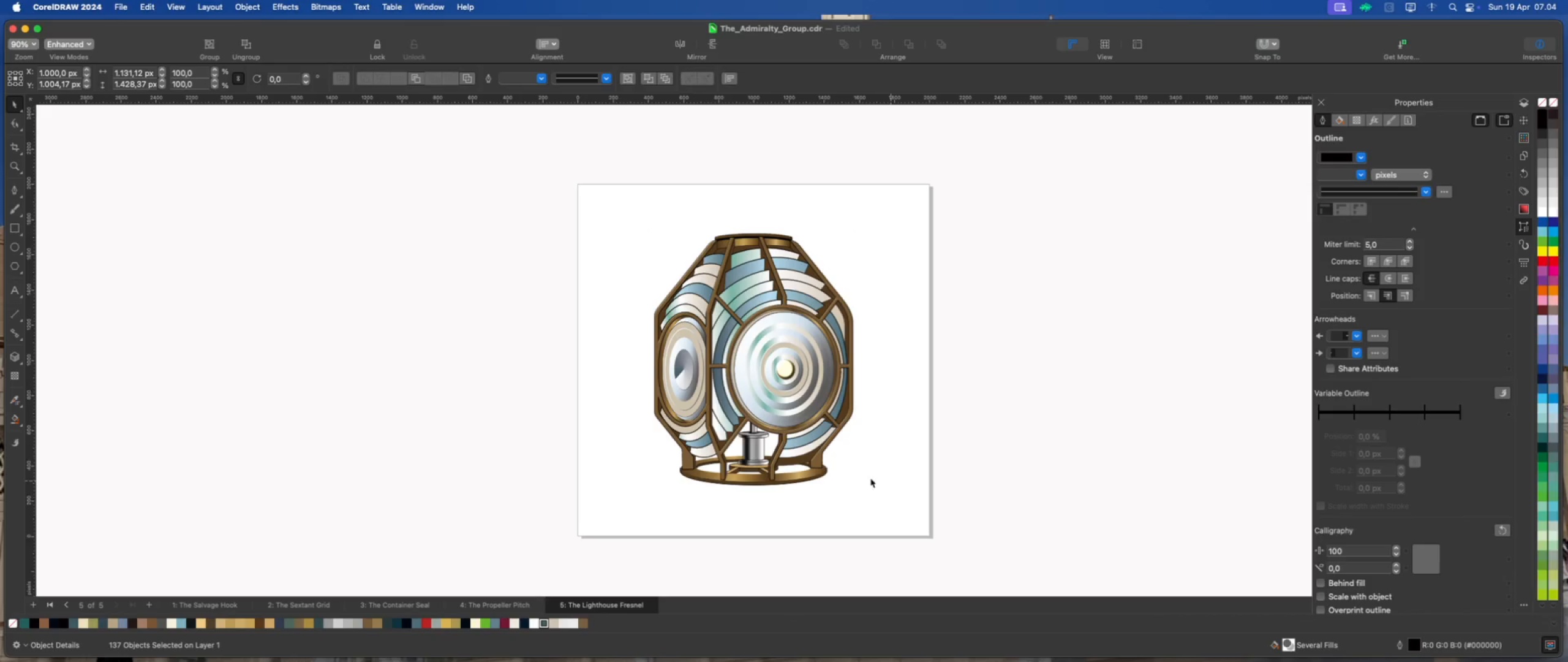 
scroll: coordinate [794, 466], scroll_direction: up, amount: 2.0
 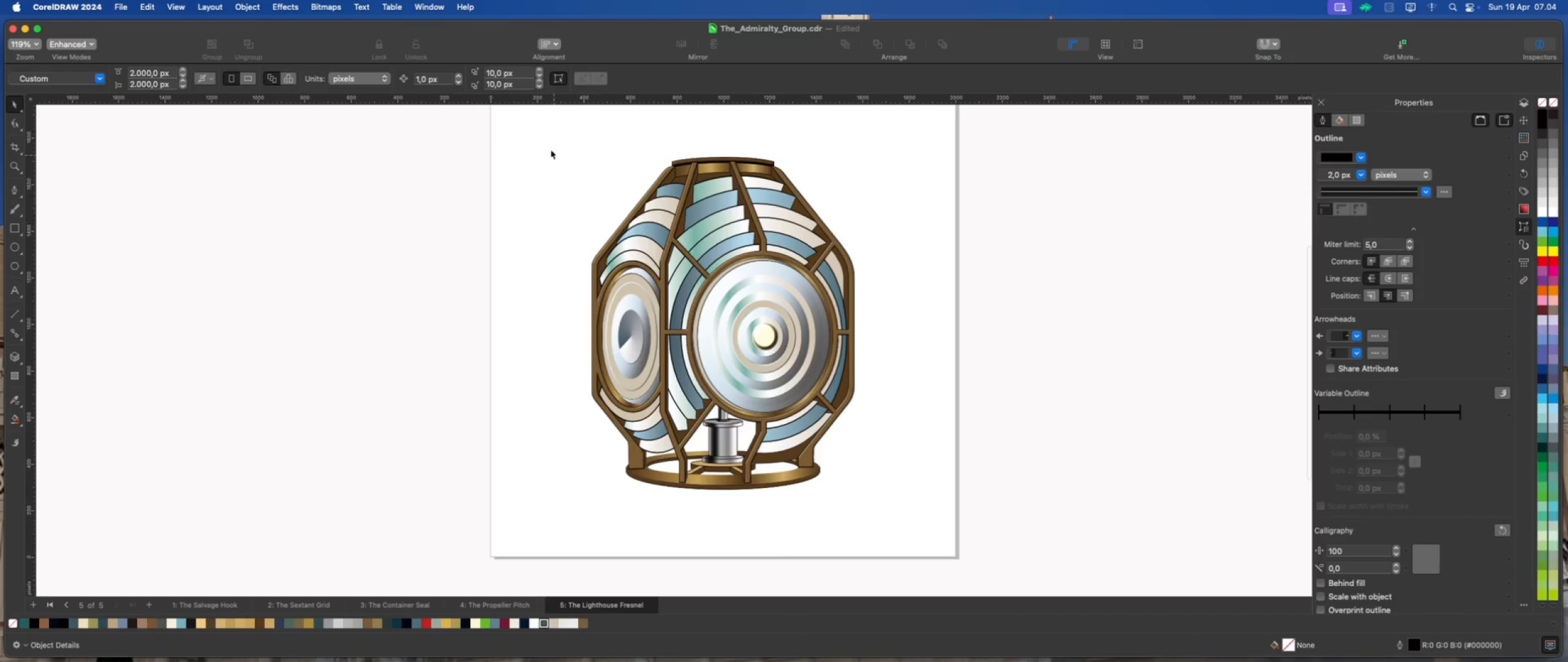 
left_click_drag(start_coordinate=[536, 127], to_coordinate=[932, 528])
 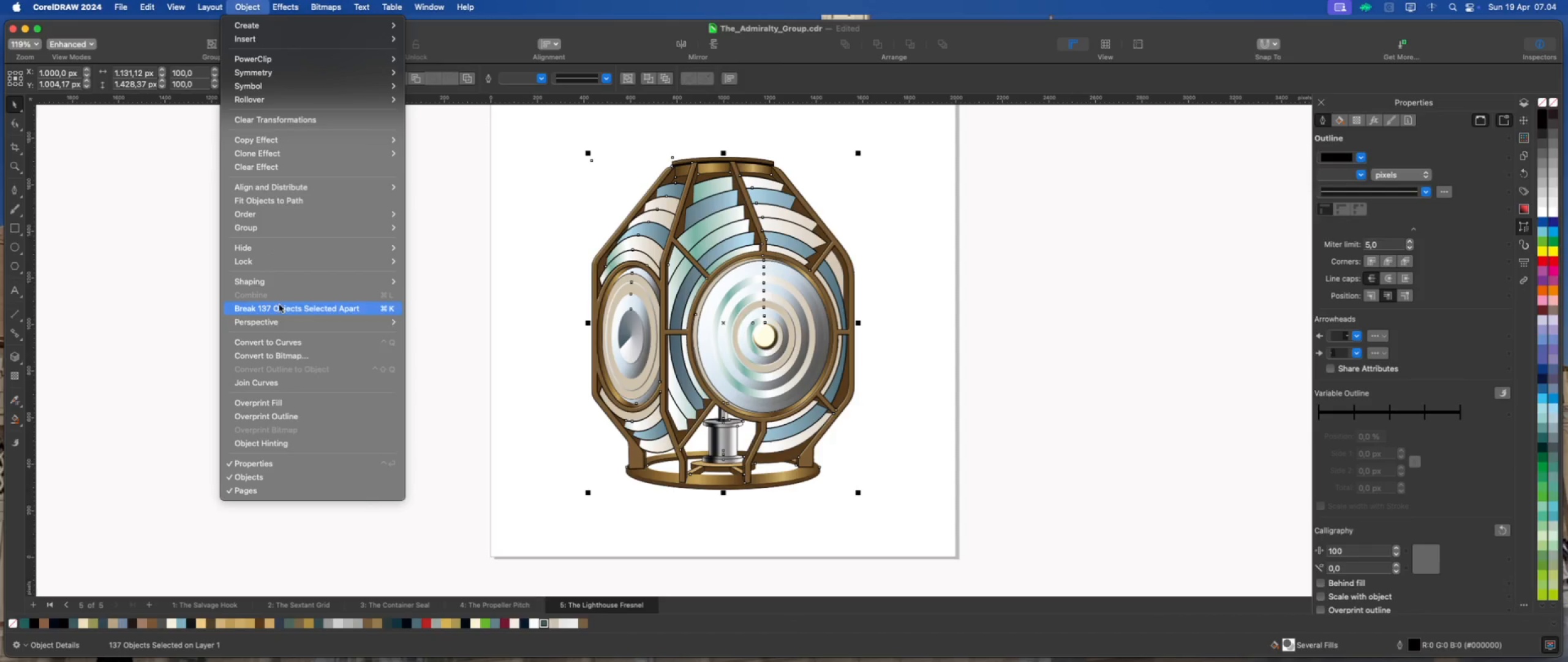 
left_click([473, 357])
 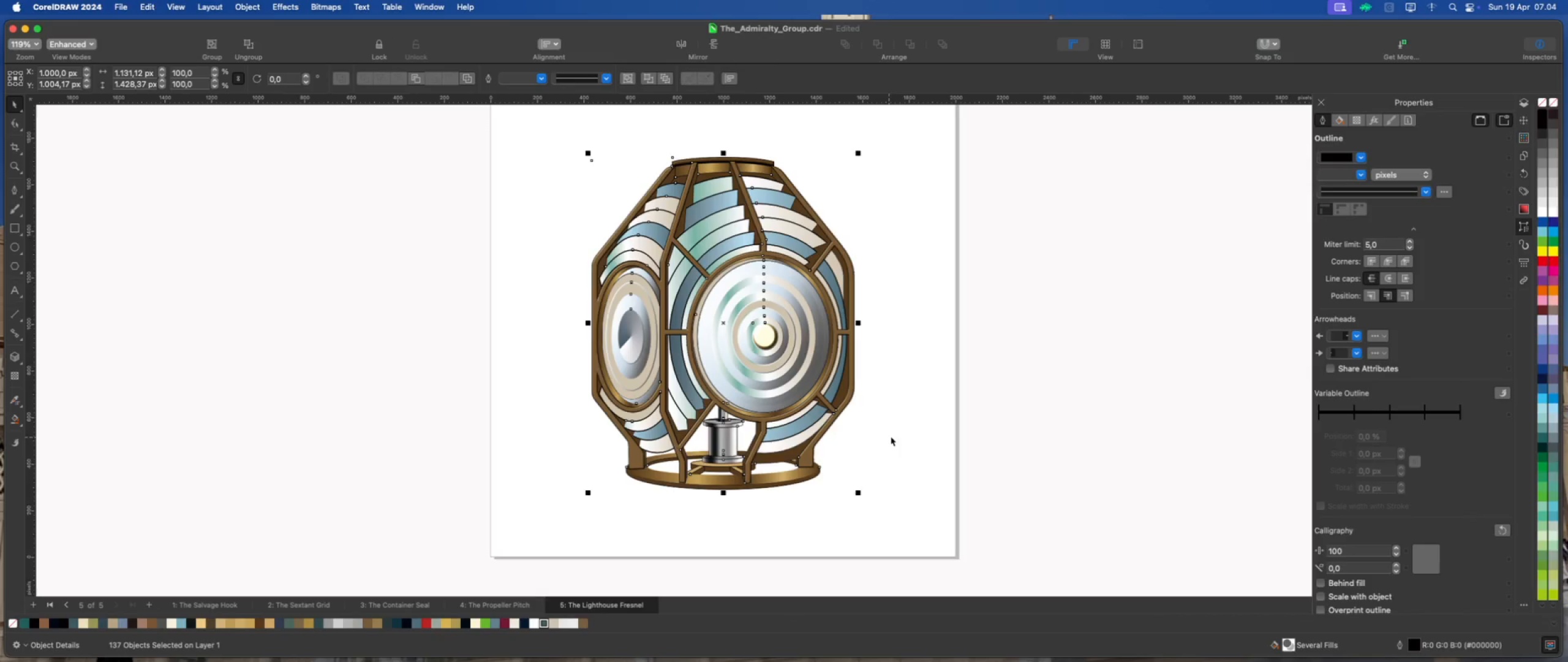 
left_click([892, 436])
 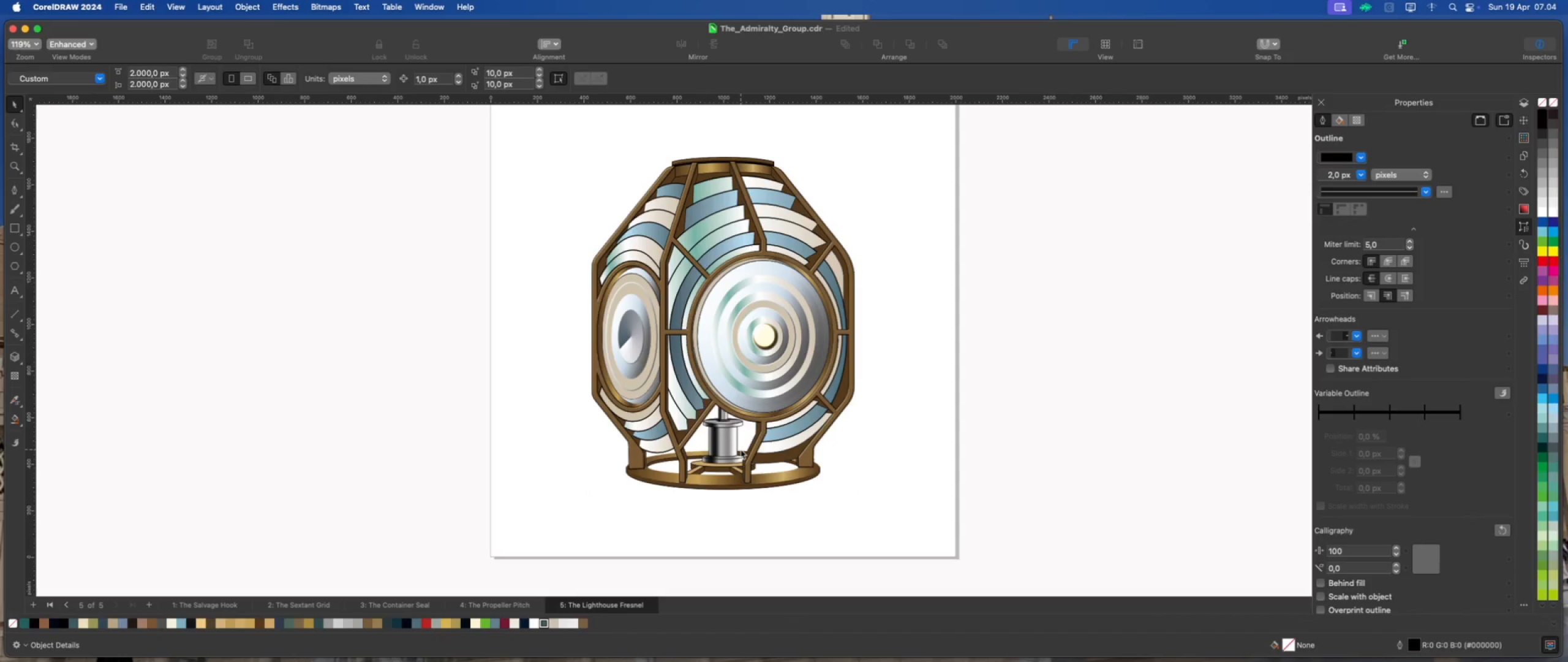 
wait(6.63)
 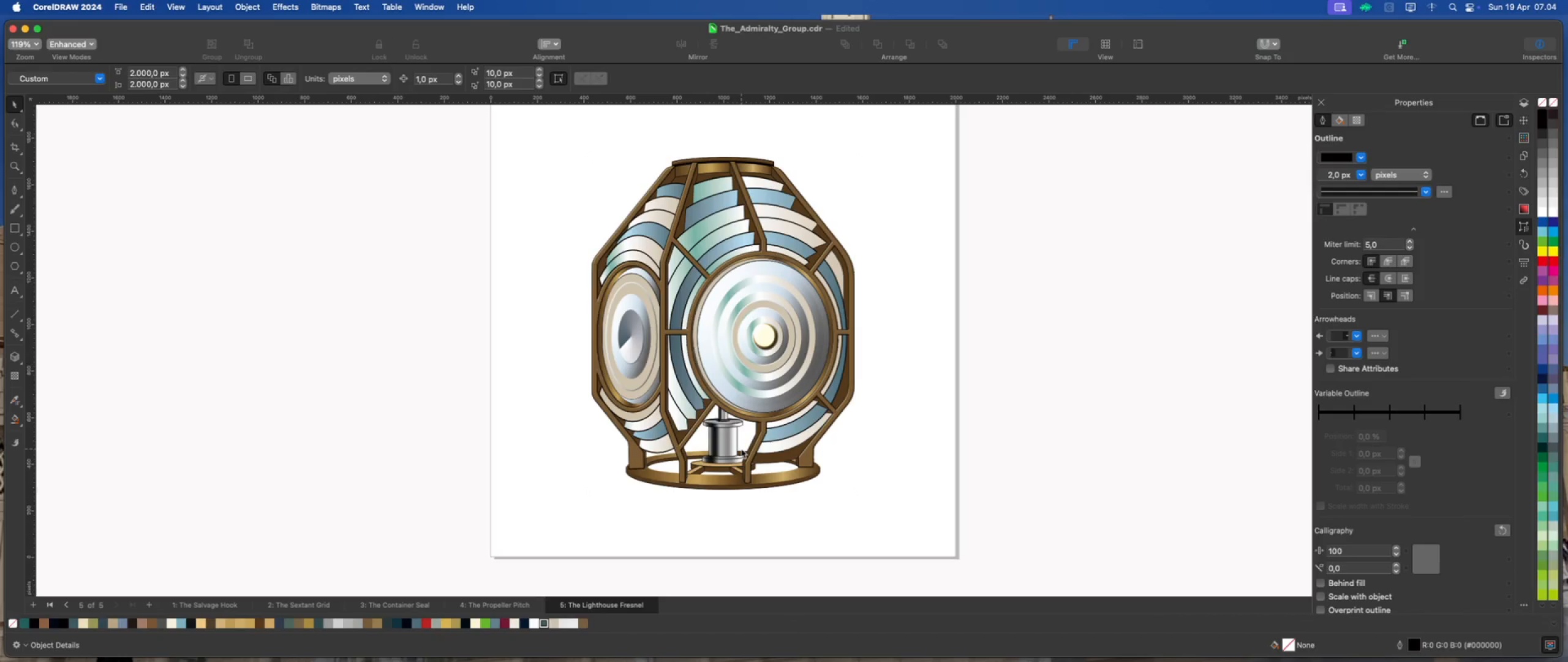 
scroll: coordinate [856, 407], scroll_direction: down, amount: 1.0
 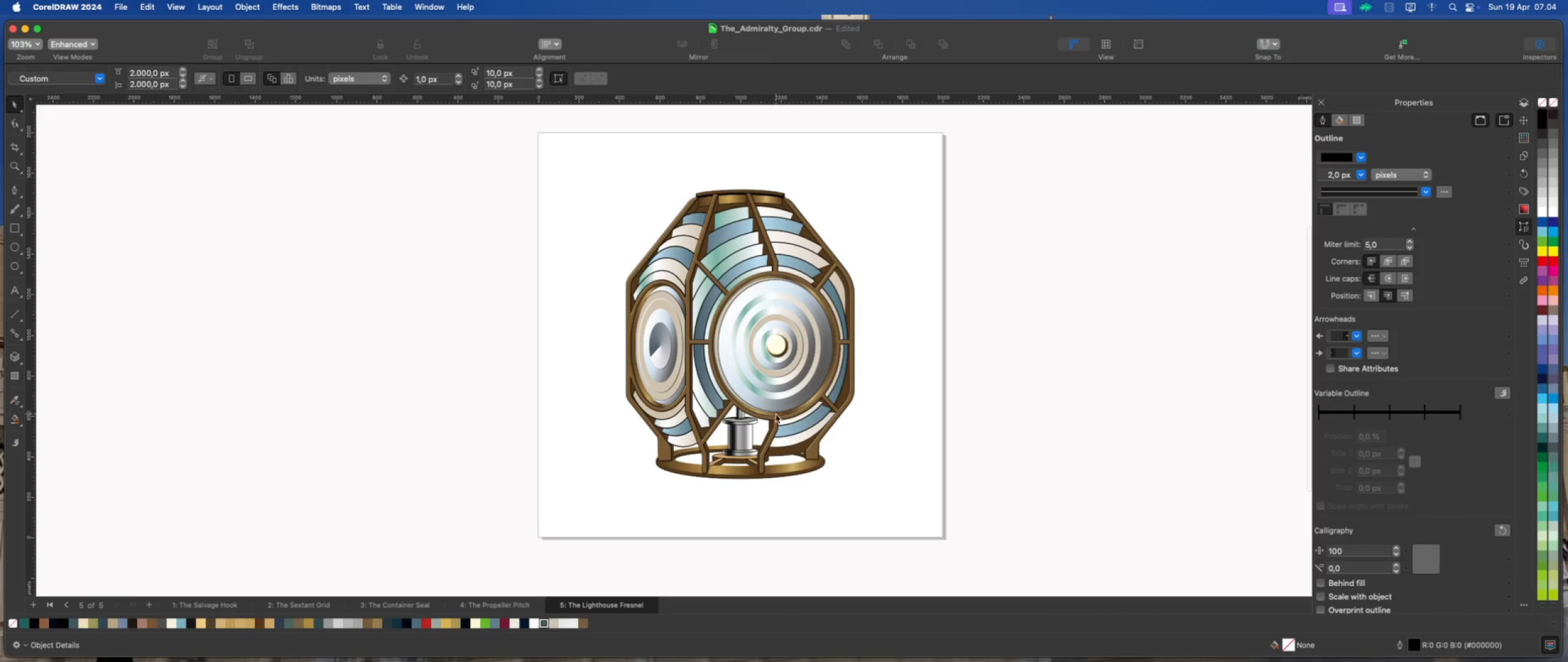 
scroll: coordinate [748, 406], scroll_direction: none, amount: 0.0
 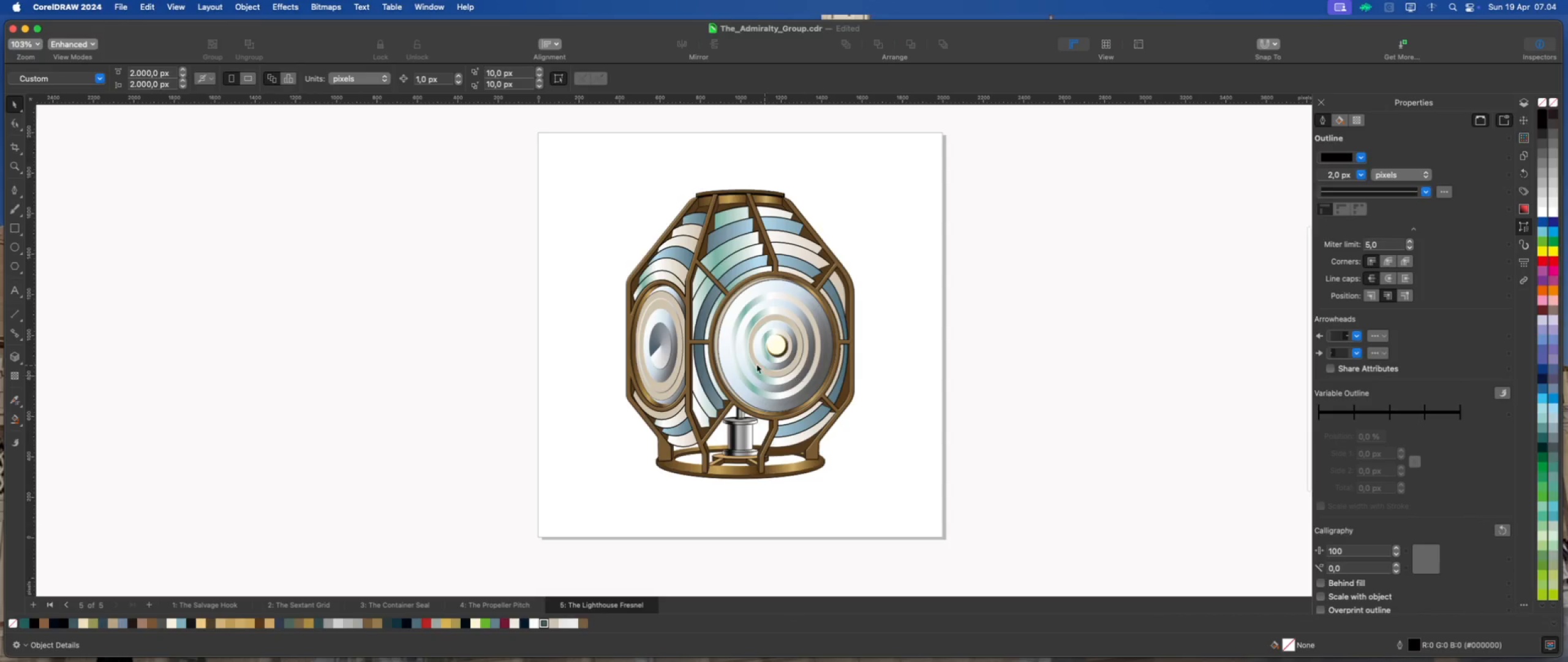 
scroll: coordinate [663, 349], scroll_direction: up, amount: 2.0
 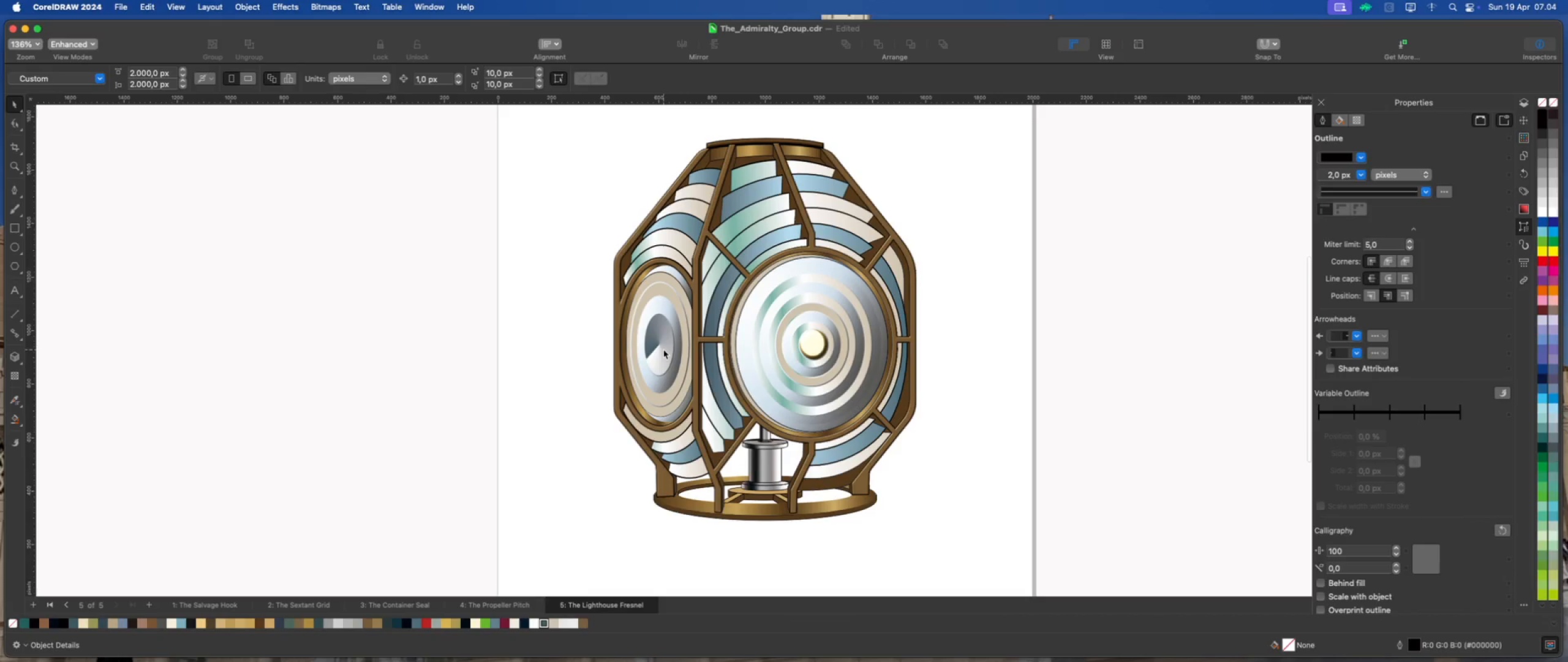 
scroll: coordinate [663, 349], scroll_direction: down, amount: 1.0
 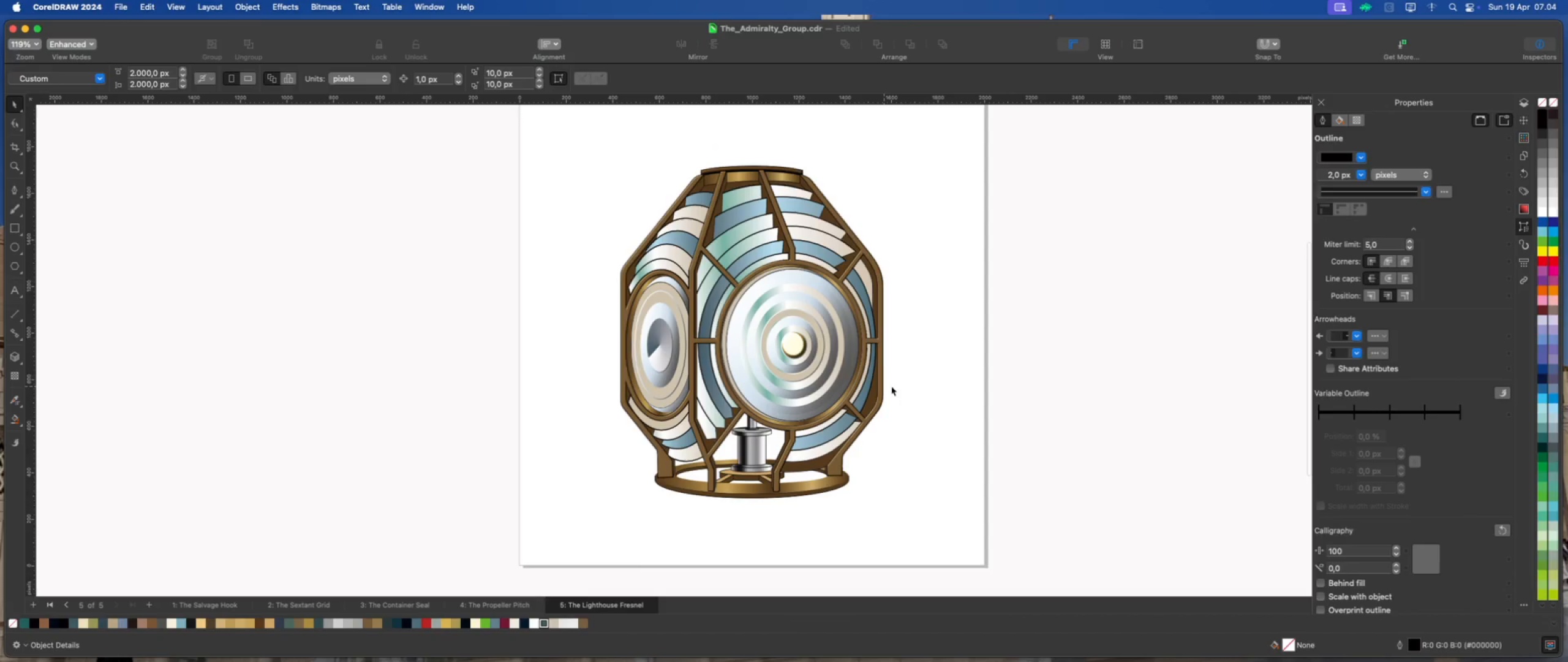 
left_click([918, 386])
 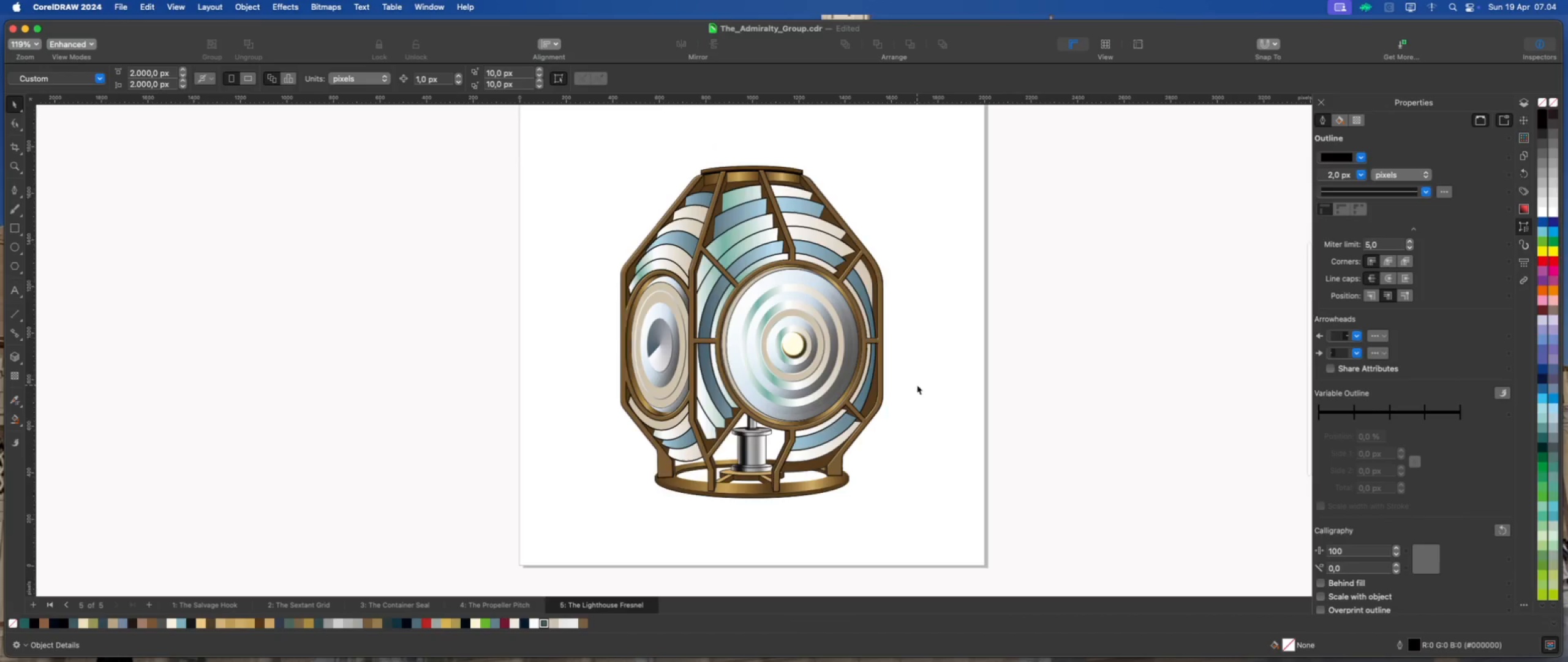 
scroll: coordinate [917, 385], scroll_direction: down, amount: 1.0
 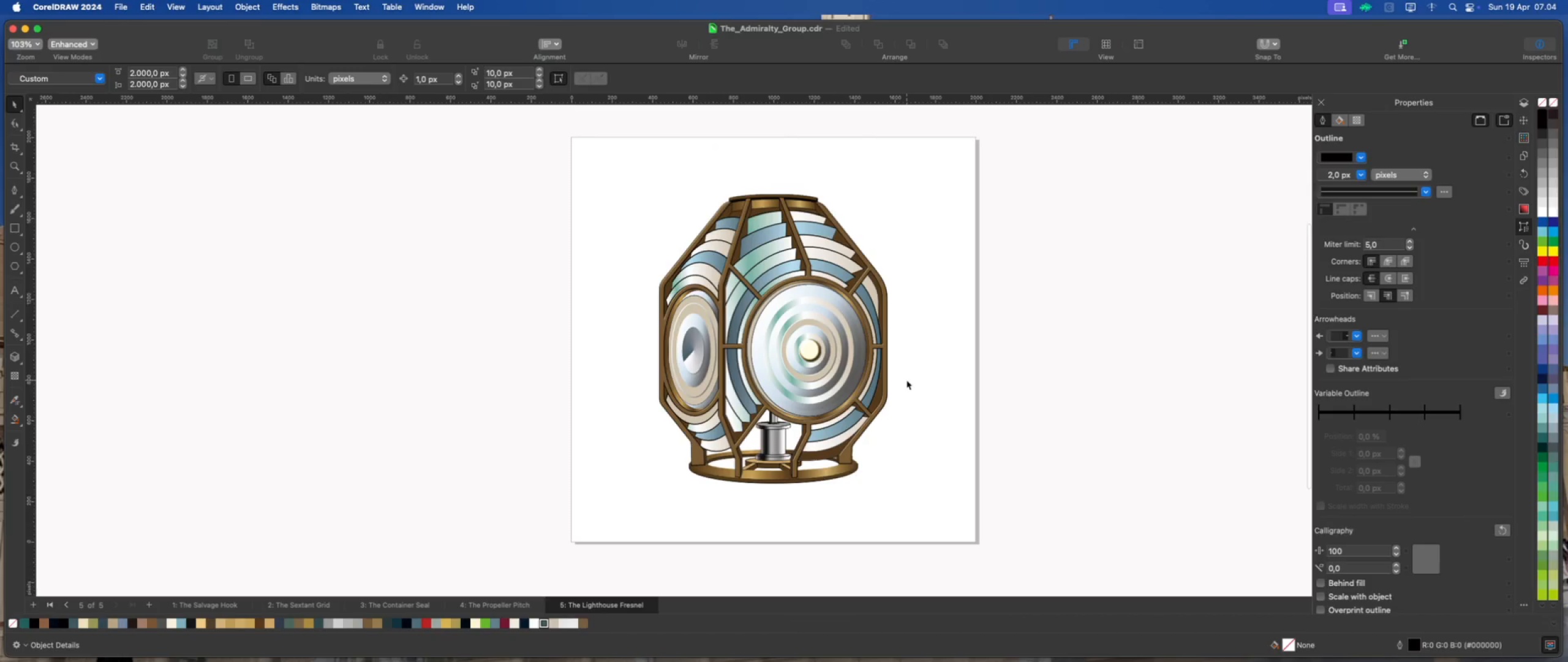 
scroll: coordinate [896, 332], scroll_direction: none, amount: 0.0
 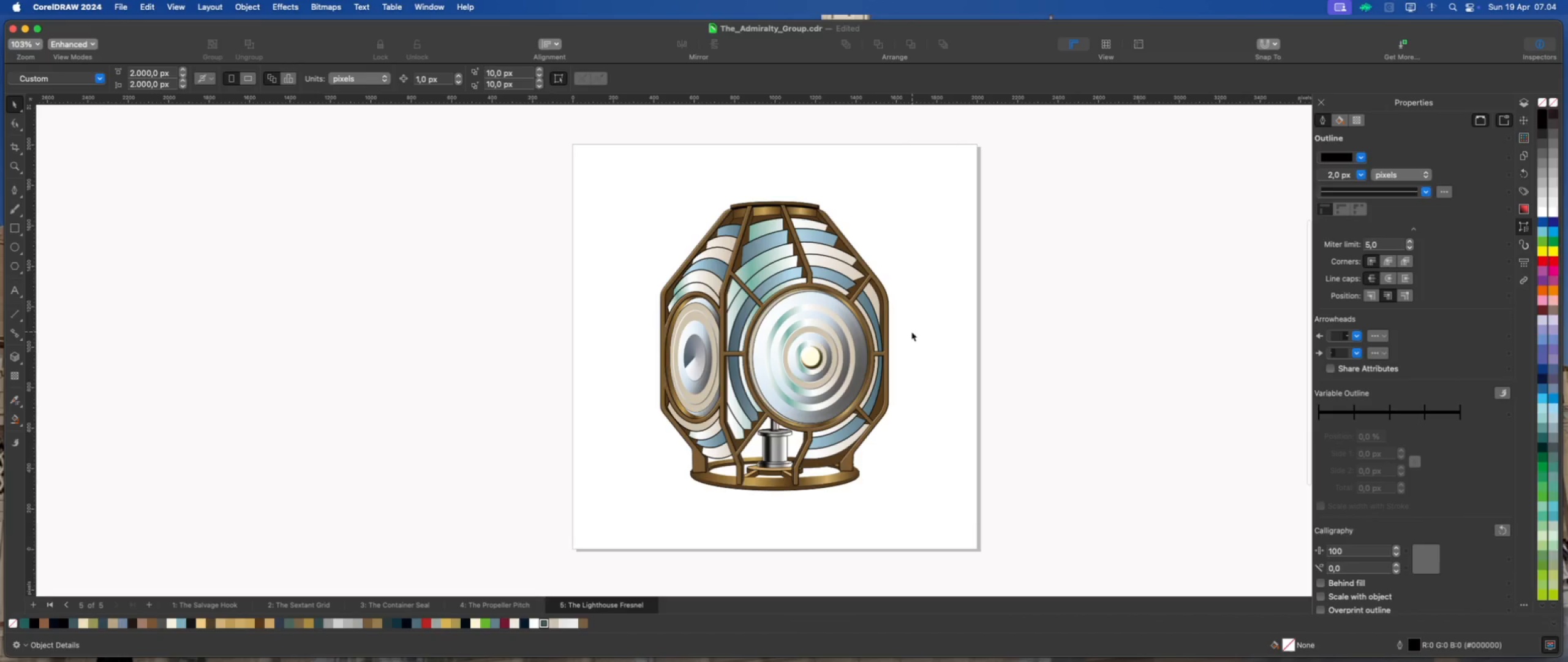 
scroll: coordinate [899, 335], scroll_direction: up, amount: 1.0
 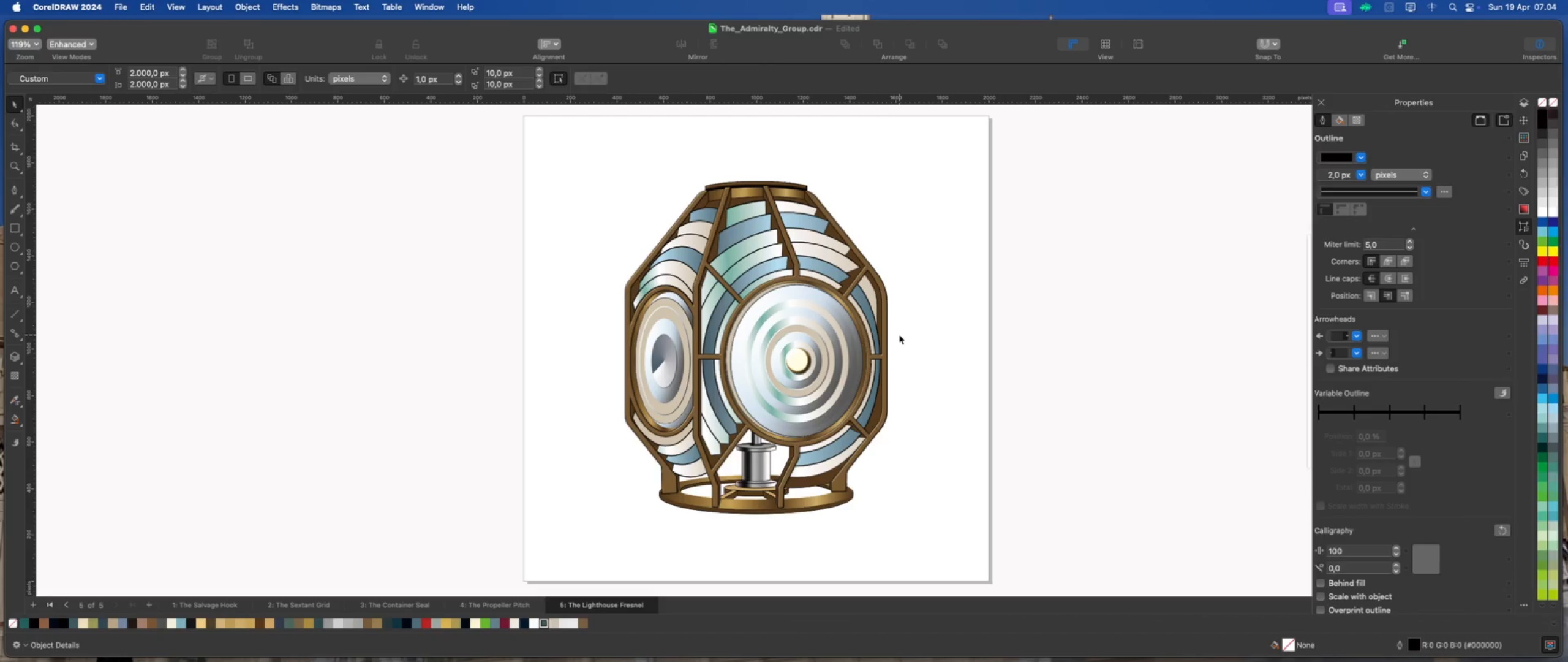 
scroll: coordinate [897, 336], scroll_direction: down, amount: 4.0
 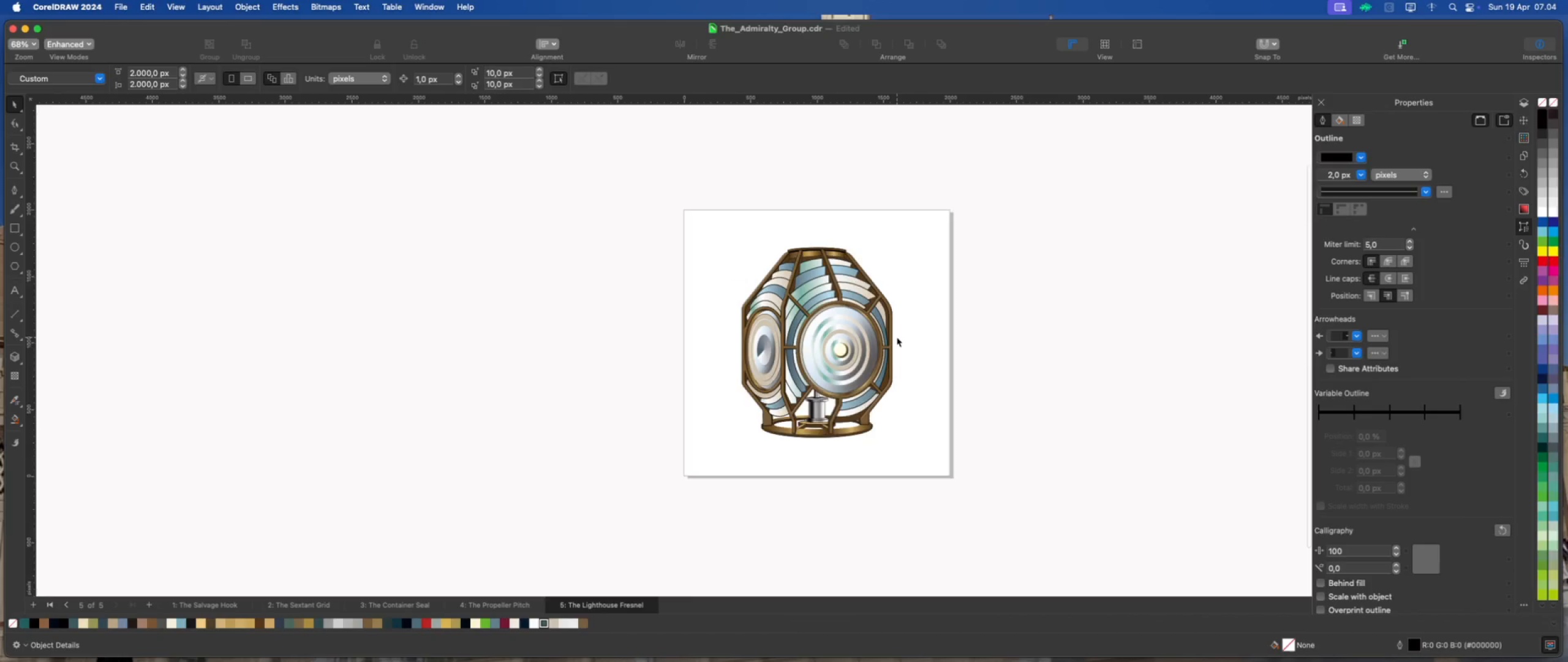 
scroll: coordinate [897, 337], scroll_direction: up, amount: 4.0
 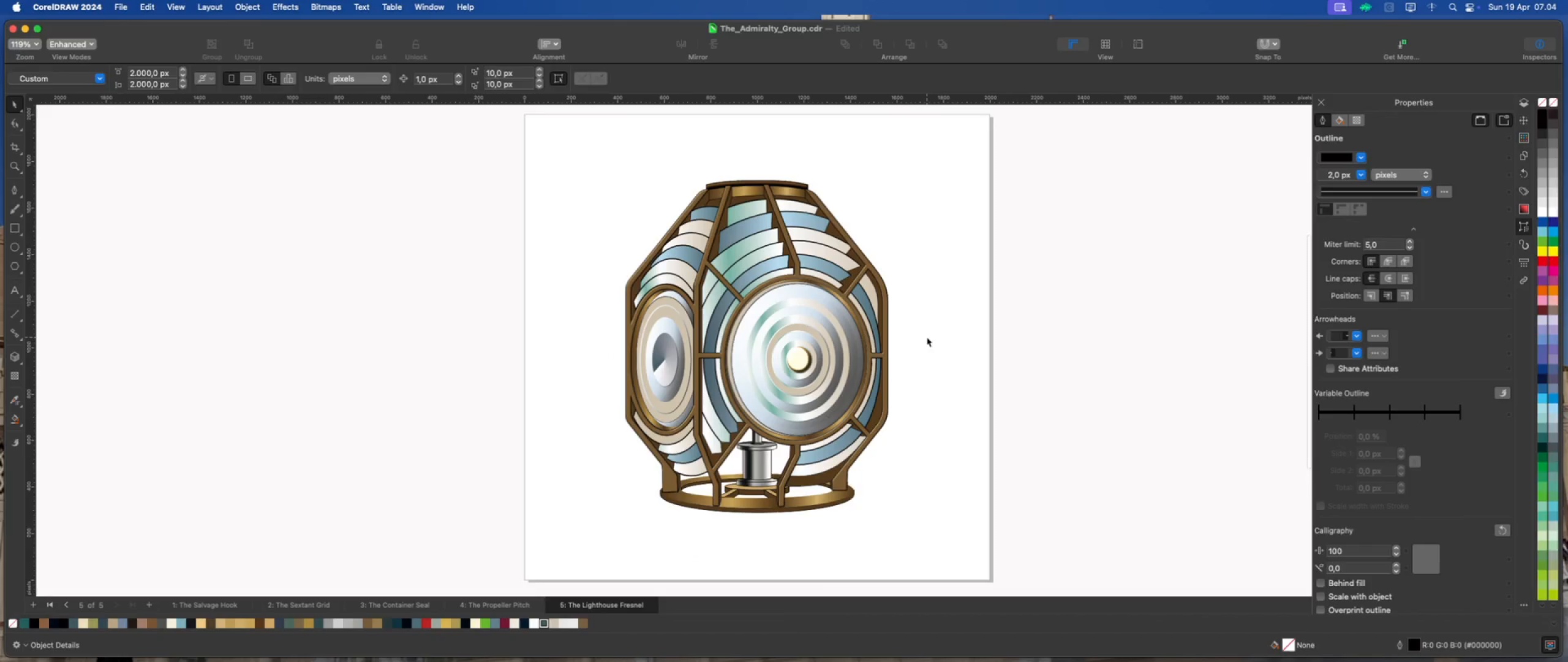 
left_click([927, 337])
 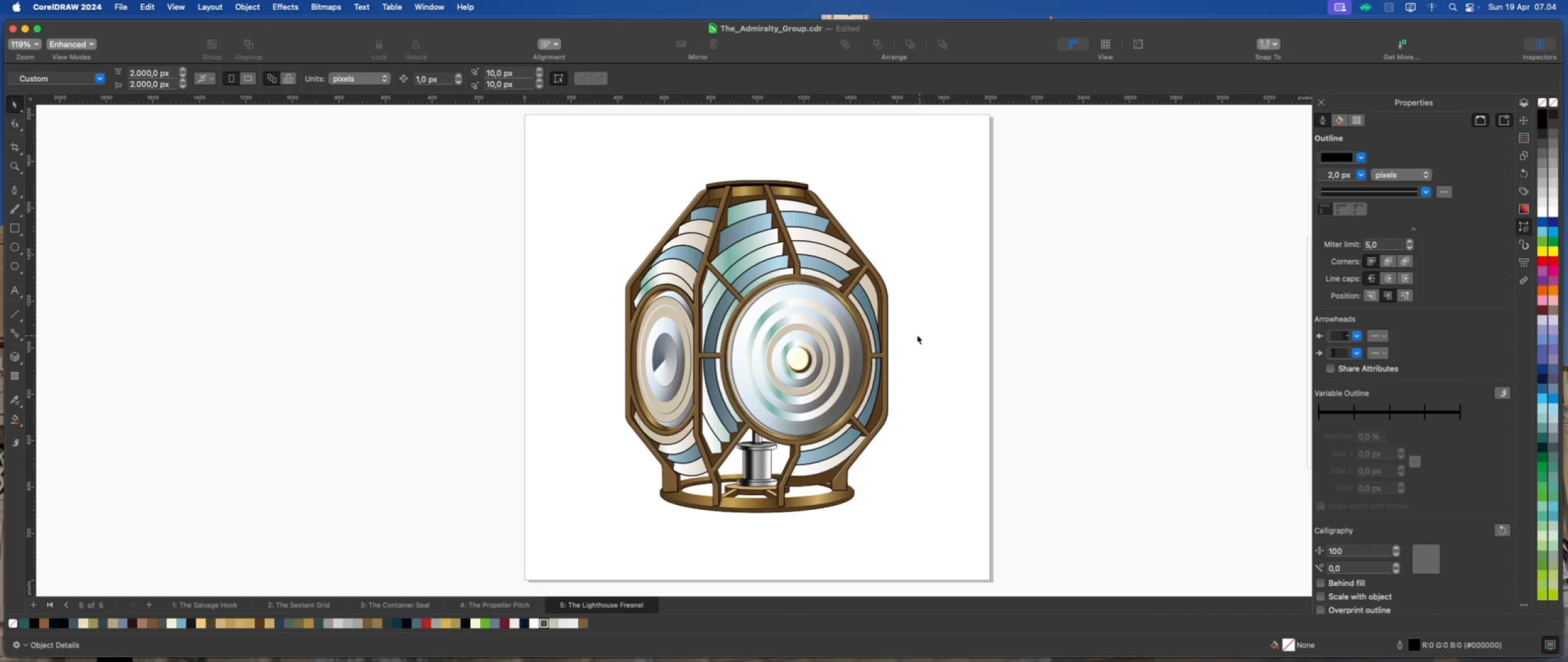 
scroll: coordinate [913, 335], scroll_direction: down, amount: 2.0
 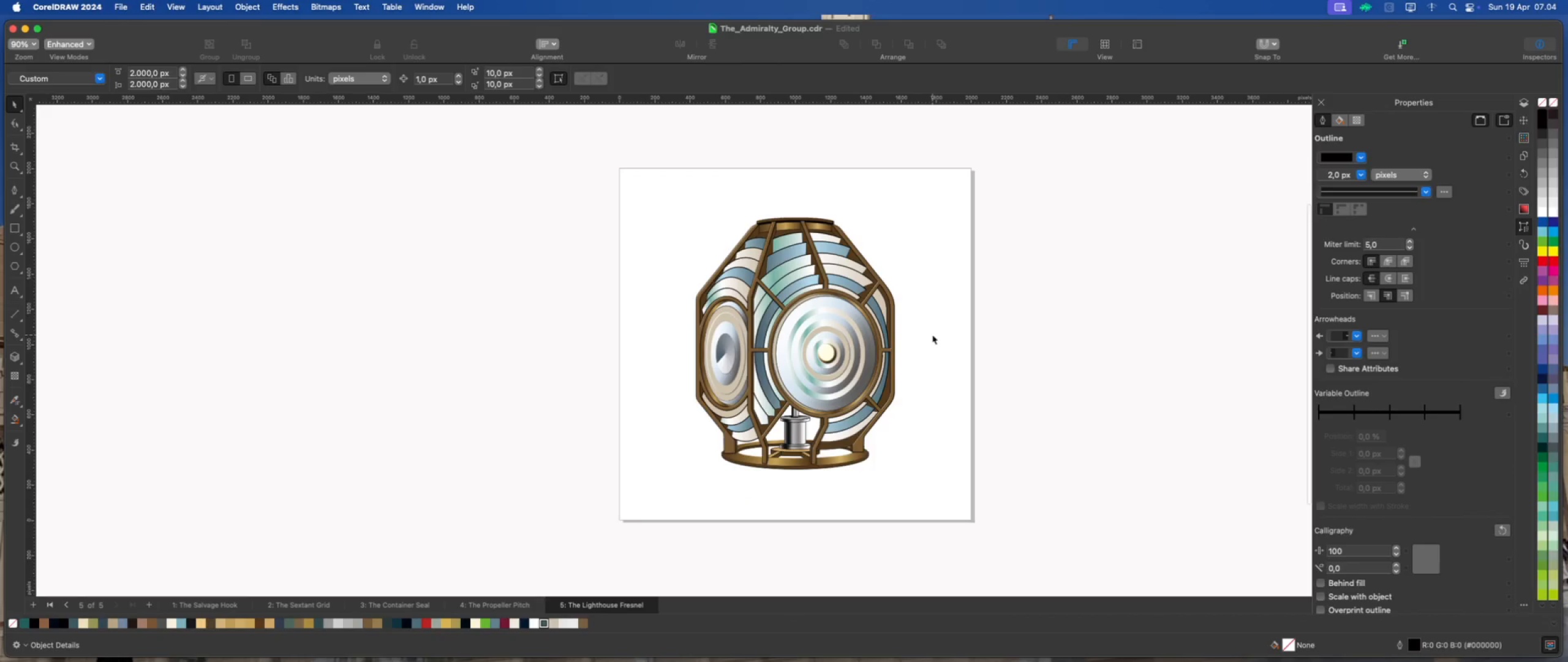 
left_click([932, 335])
 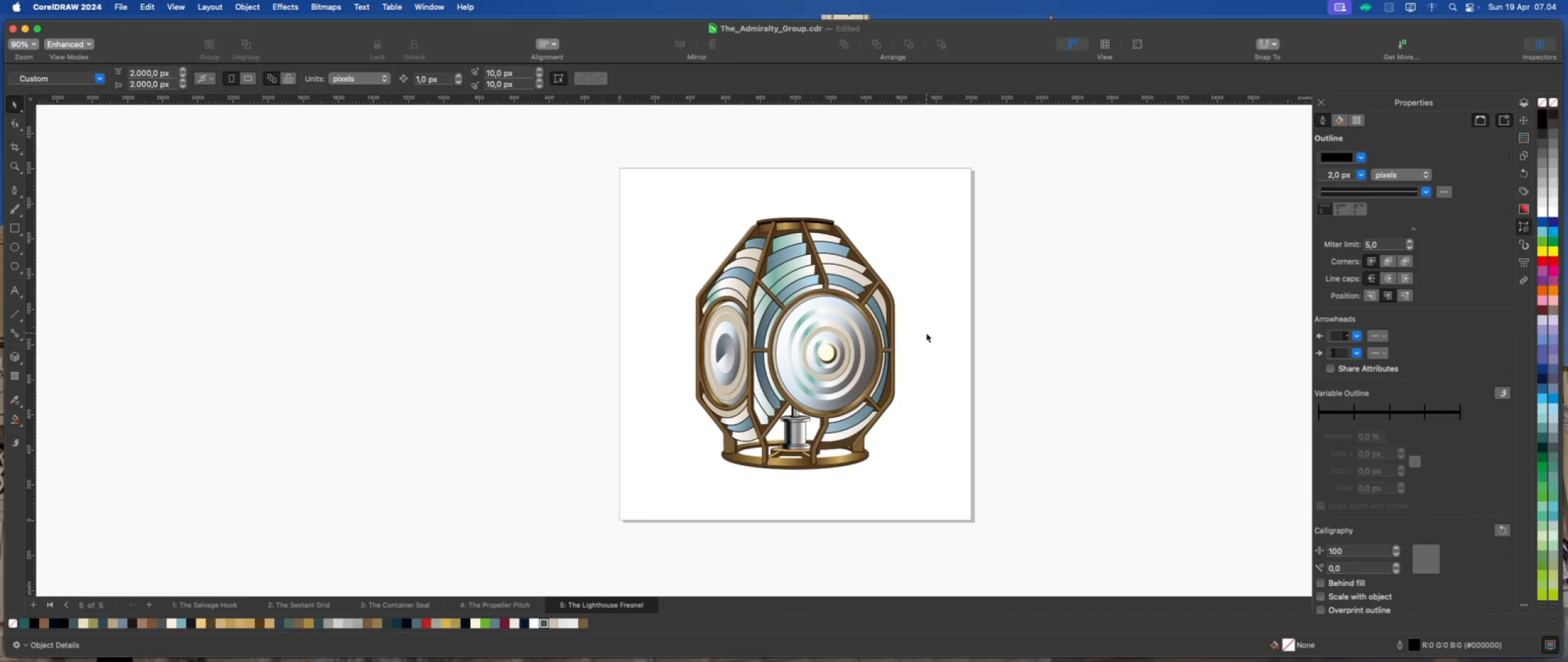 
scroll: coordinate [870, 439], scroll_direction: up, amount: 4.0
 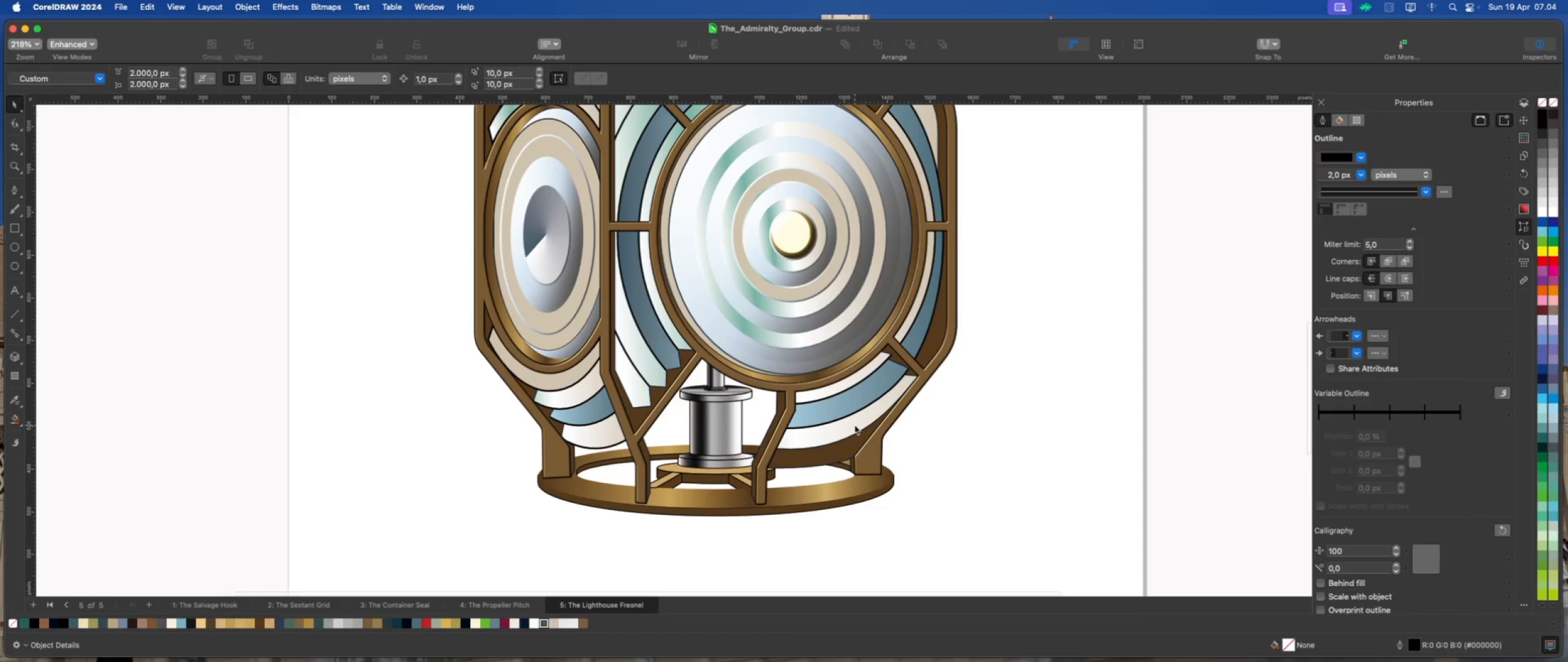 
scroll: coordinate [852, 425], scroll_direction: down, amount: 4.0
 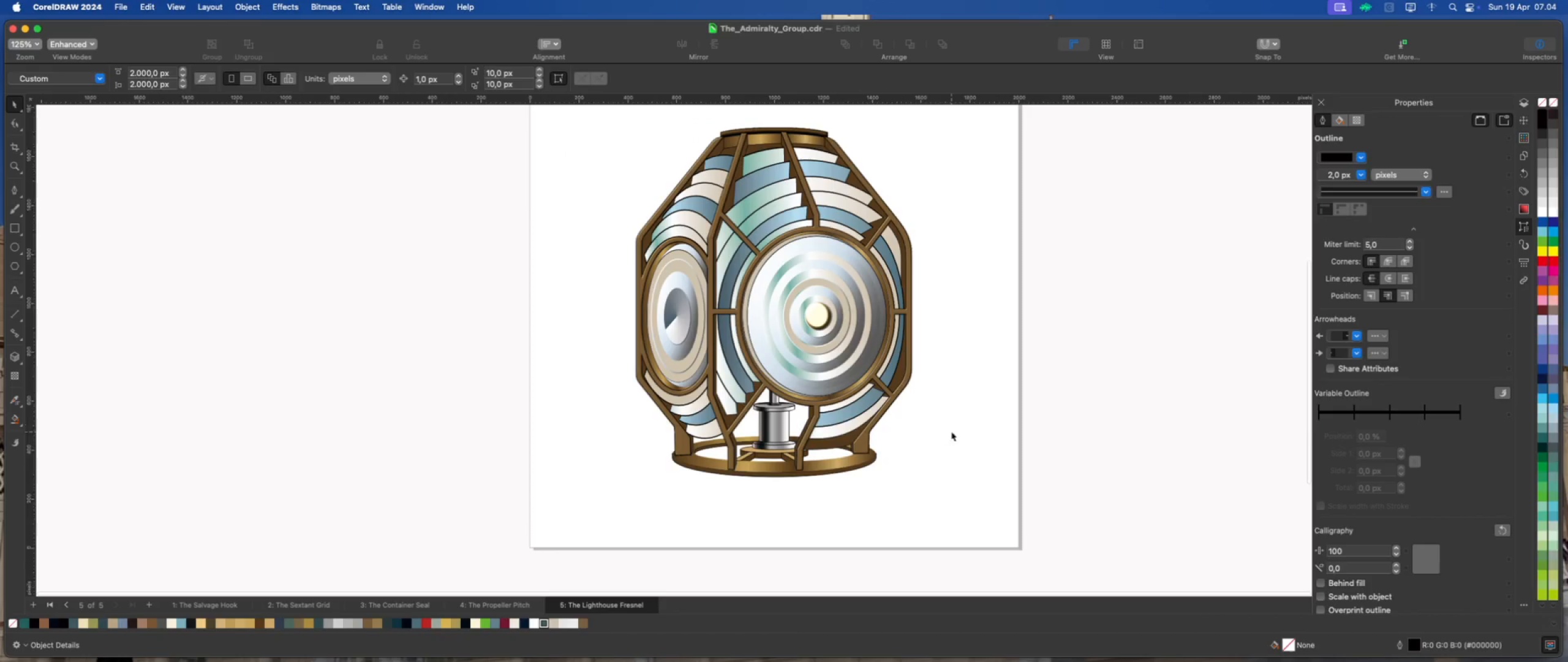 
left_click([951, 432])
 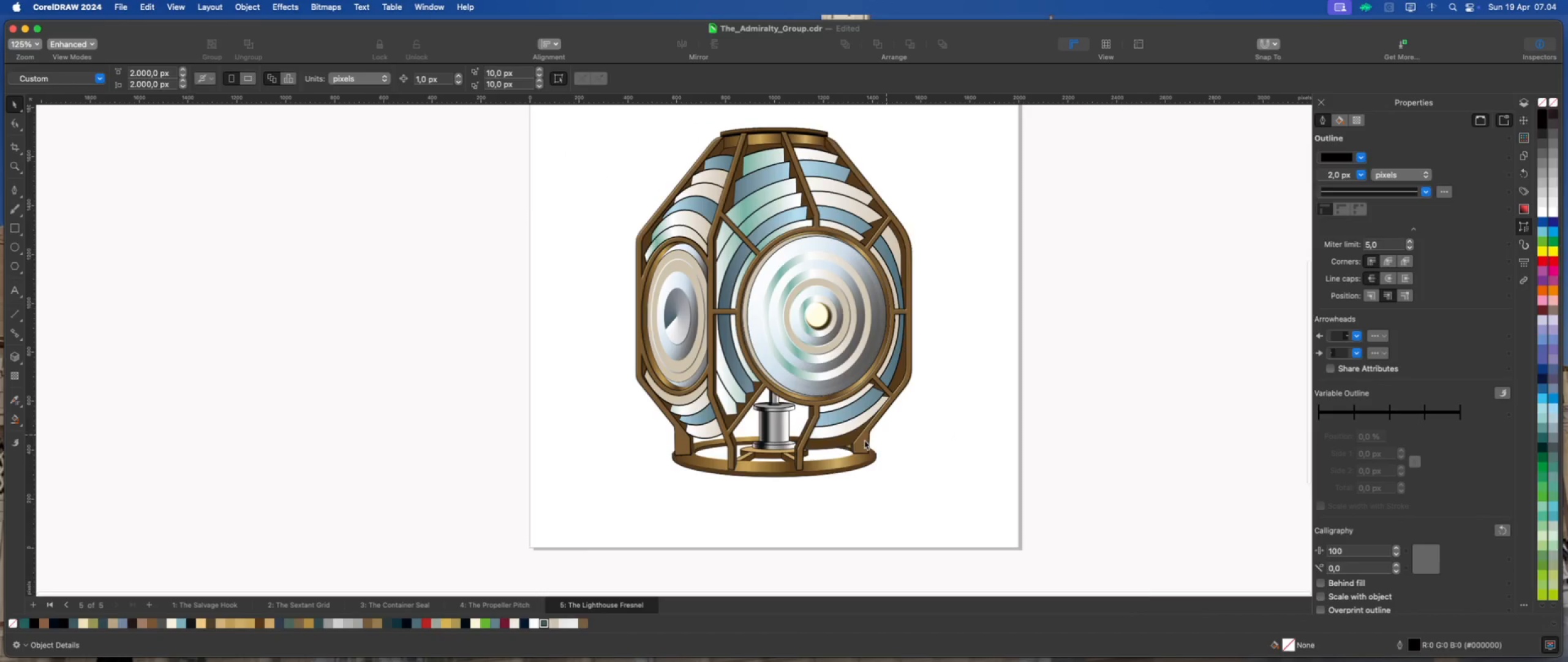 
scroll: coordinate [834, 447], scroll_direction: down, amount: 1.0
 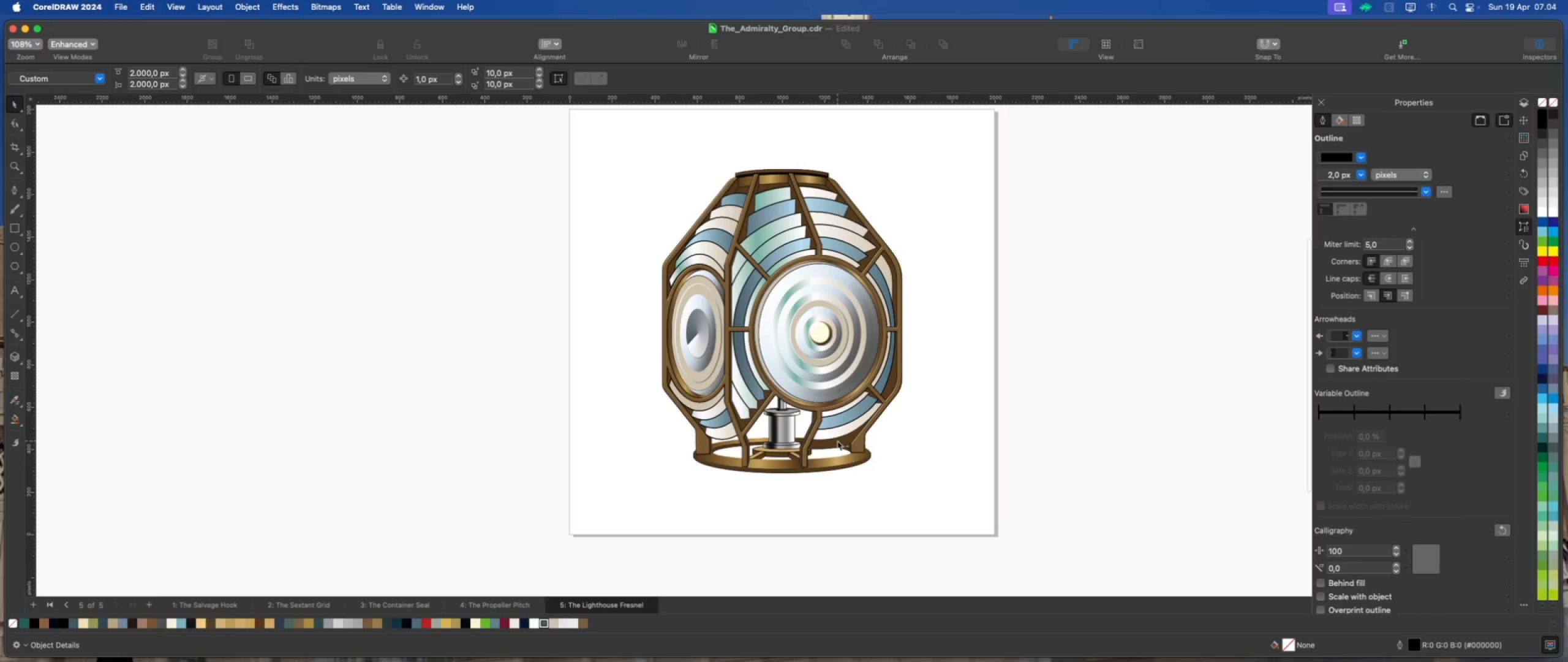 
left_click([915, 438])
 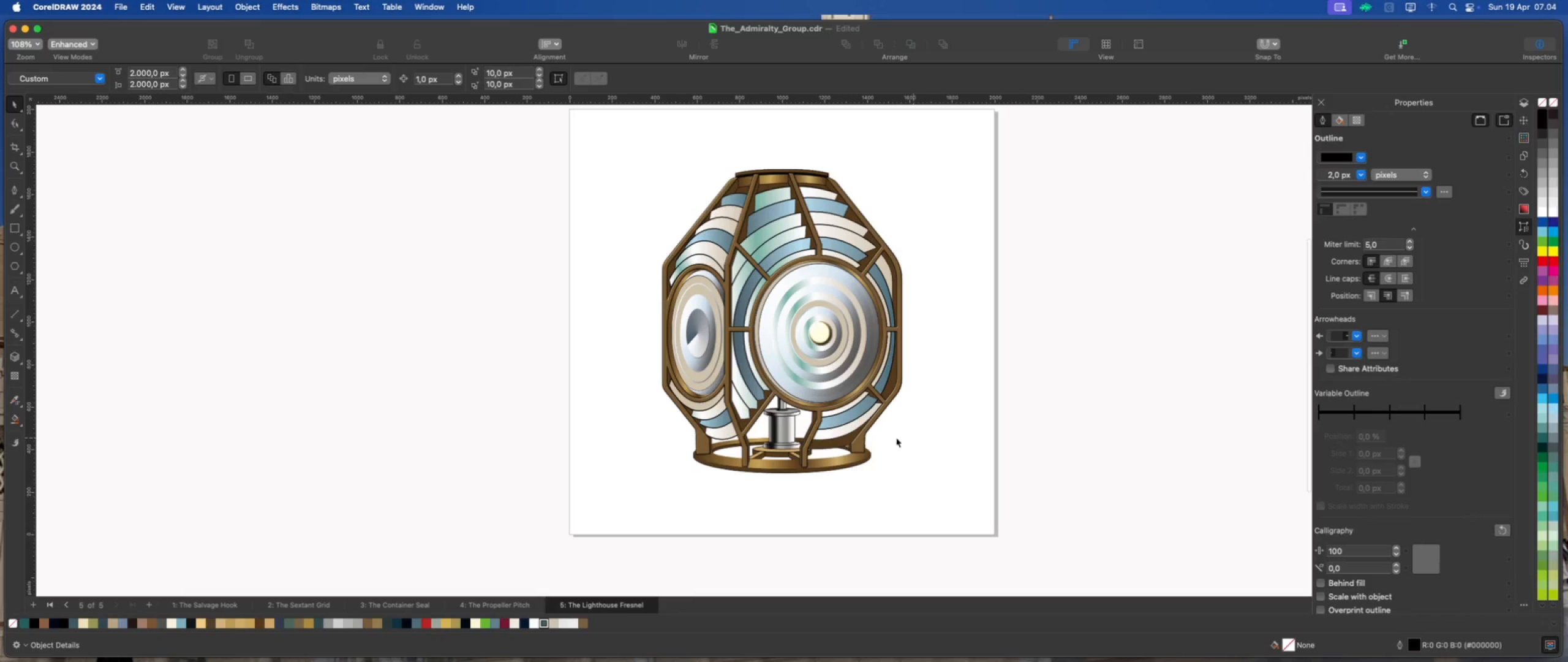 
scroll: coordinate [782, 447], scroll_direction: down, amount: 2.0
 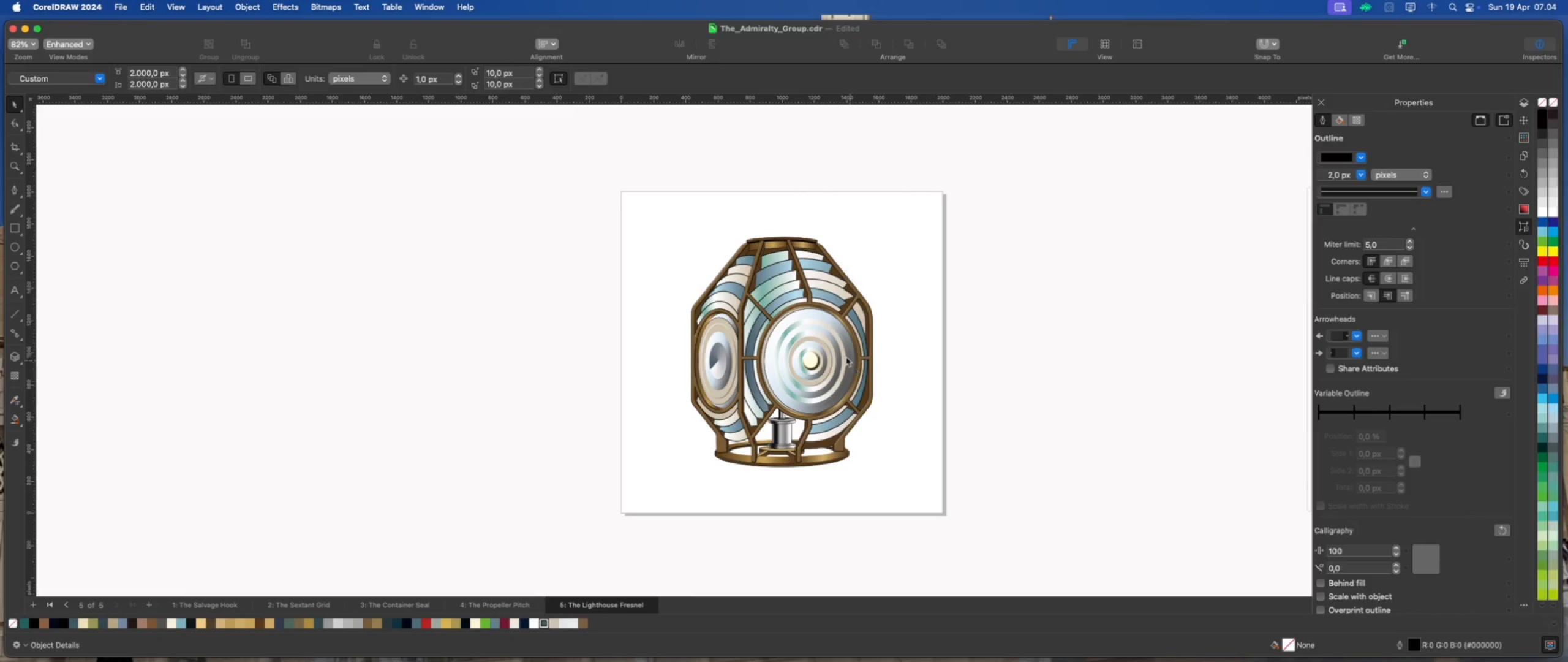 
scroll: coordinate [674, 495], scroll_direction: up, amount: 11.0
 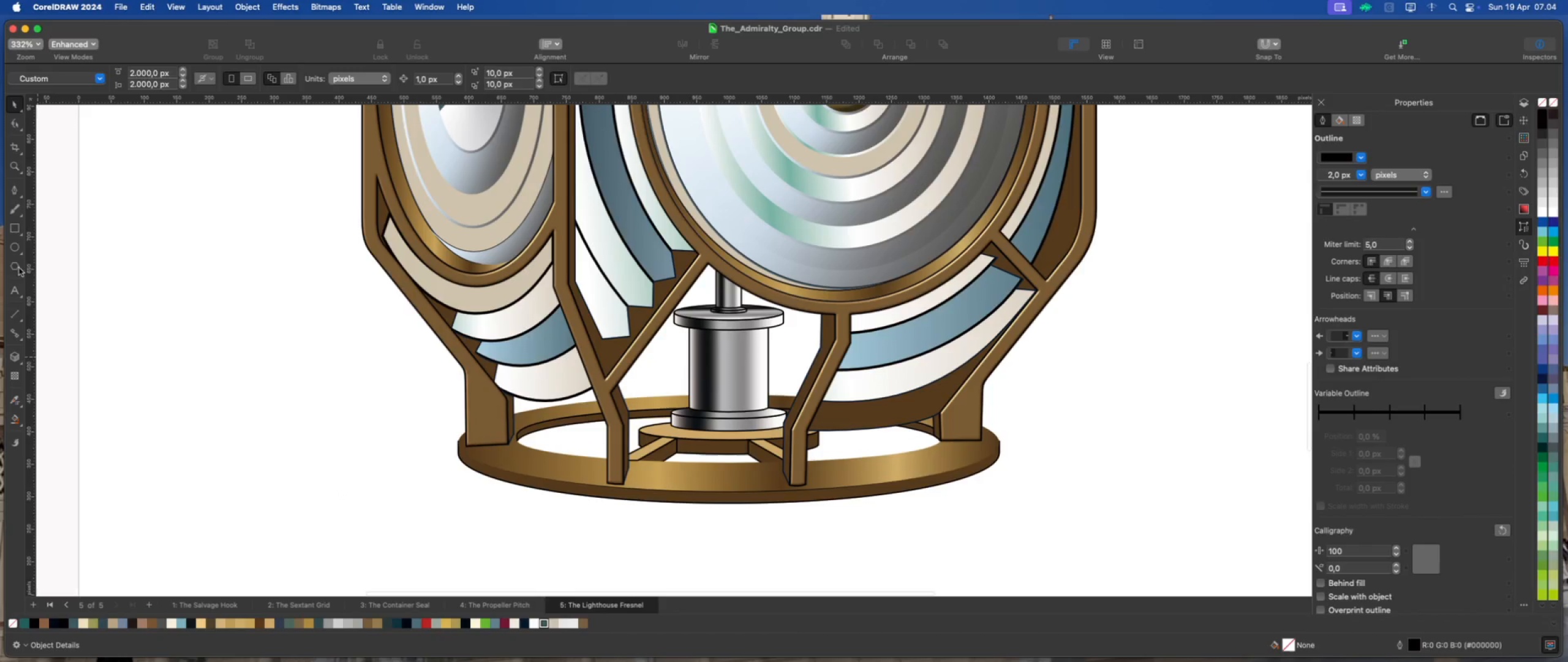 
left_click([15, 249])
 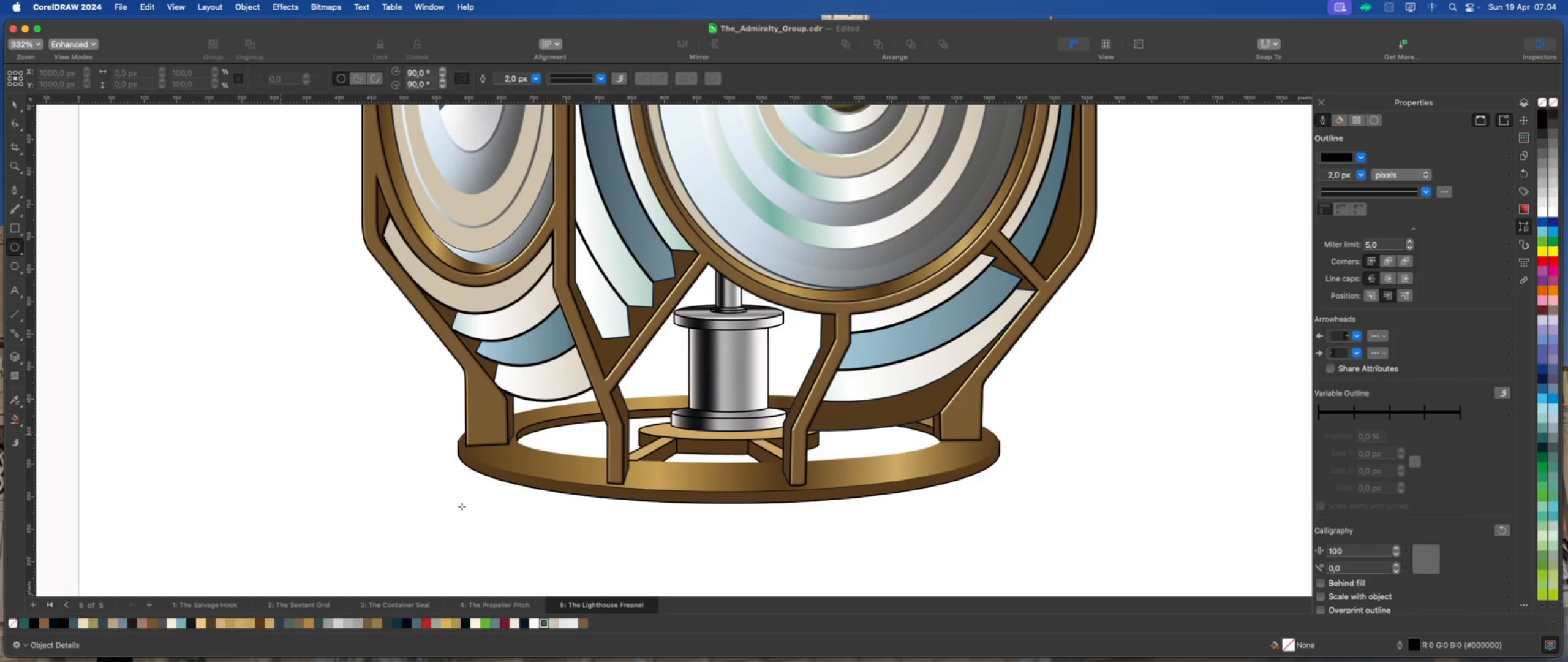 
scroll: coordinate [694, 422], scroll_direction: up, amount: 6.0
 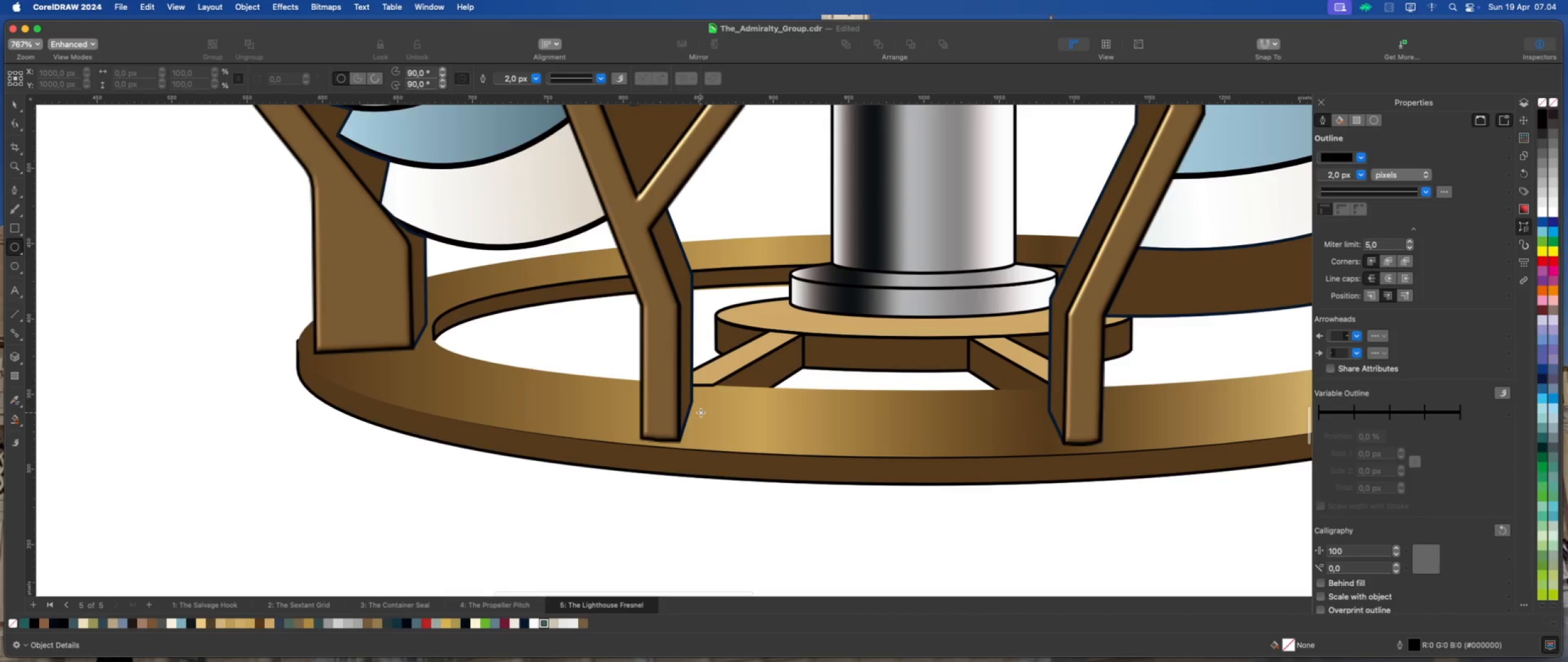 
left_click_drag(start_coordinate=[702, 411], to_coordinate=[736, 432])
 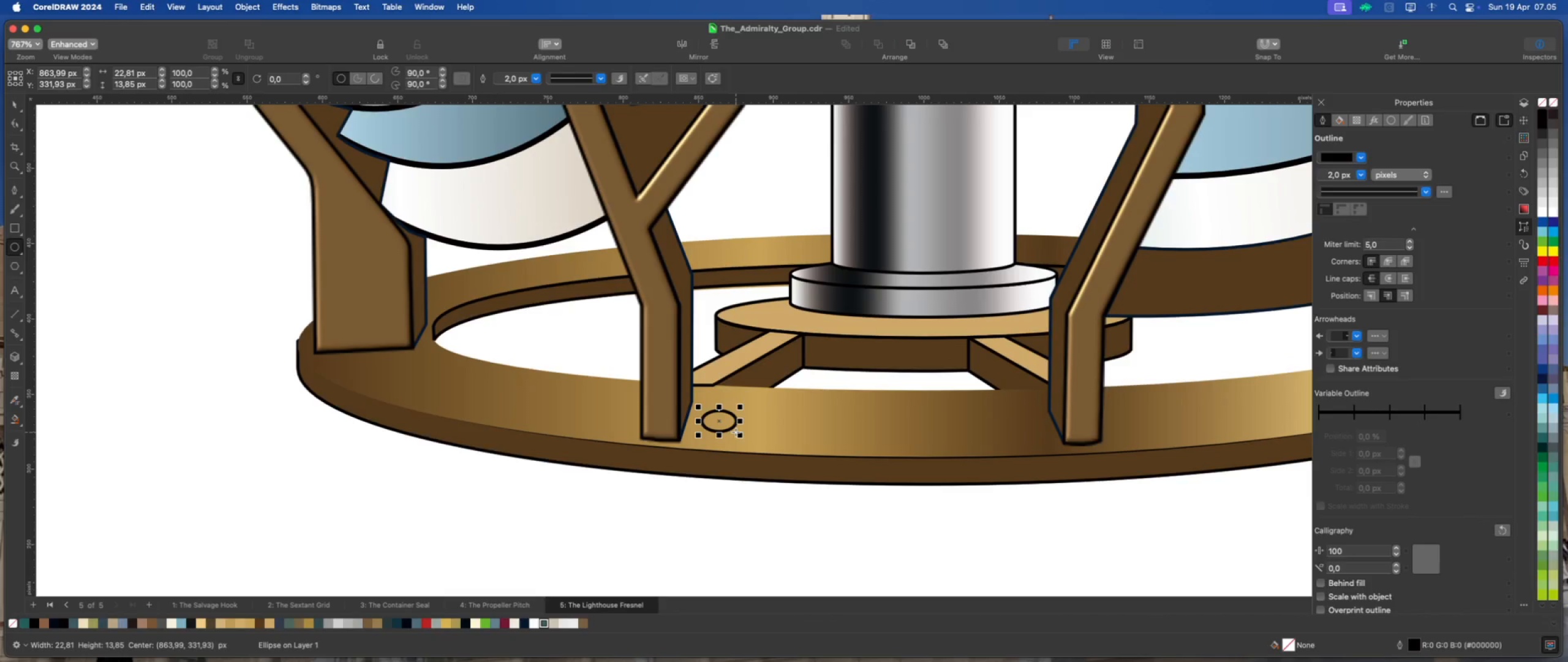 
key(Escape)
 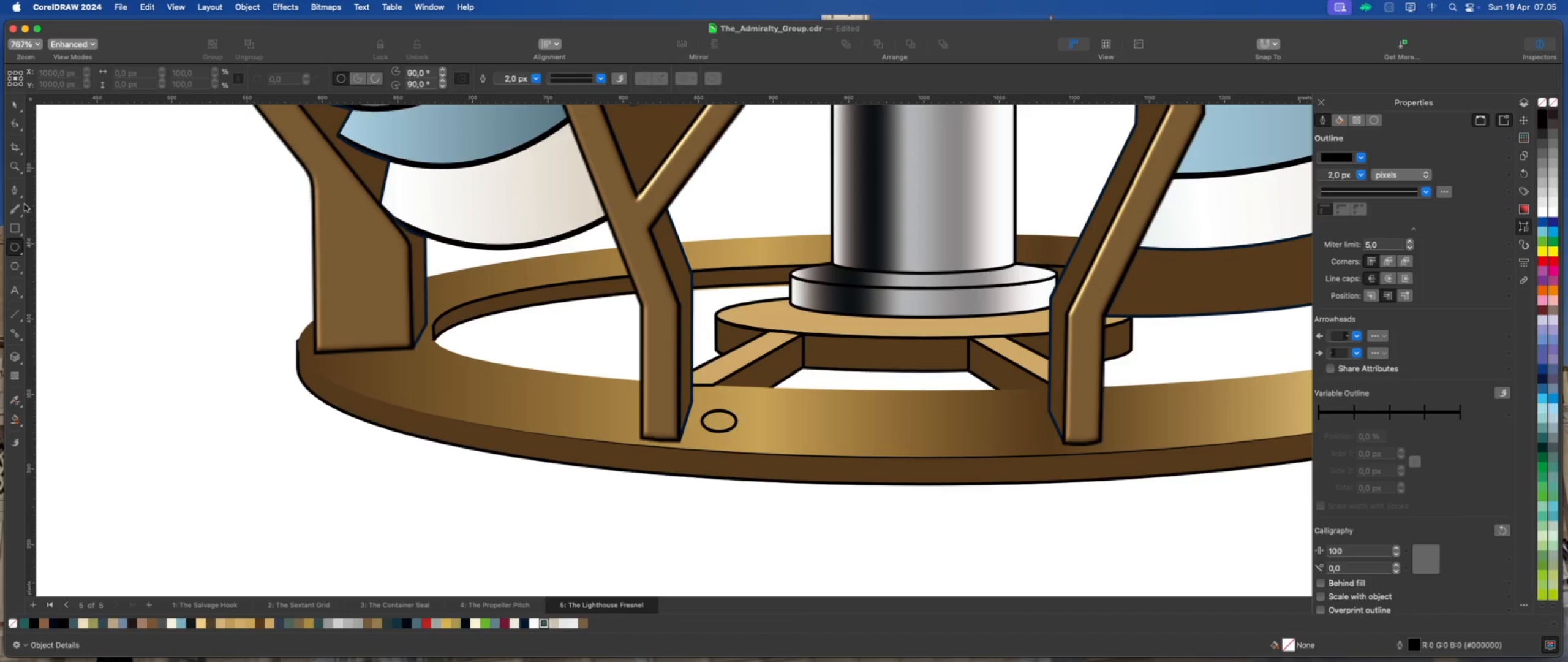 
left_click([16, 191])
 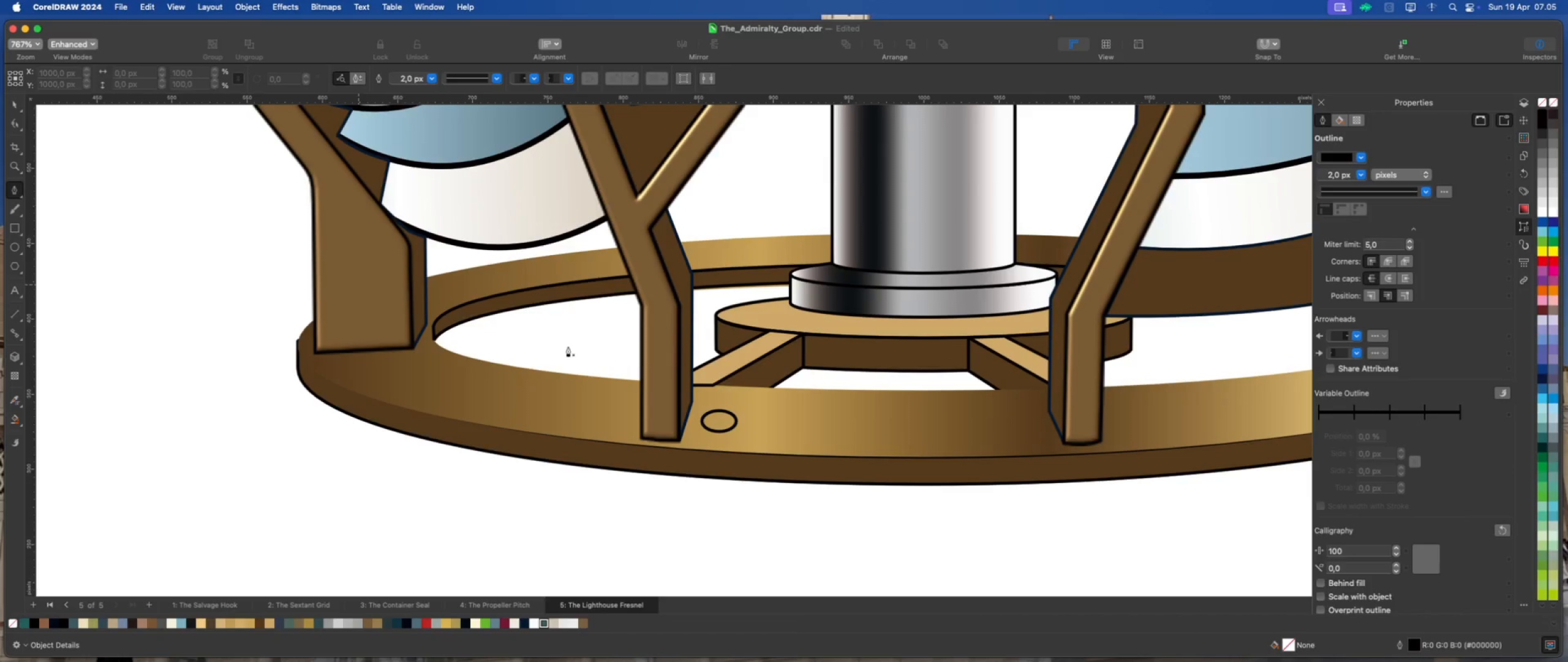 
scroll: coordinate [716, 411], scroll_direction: up, amount: 3.0
 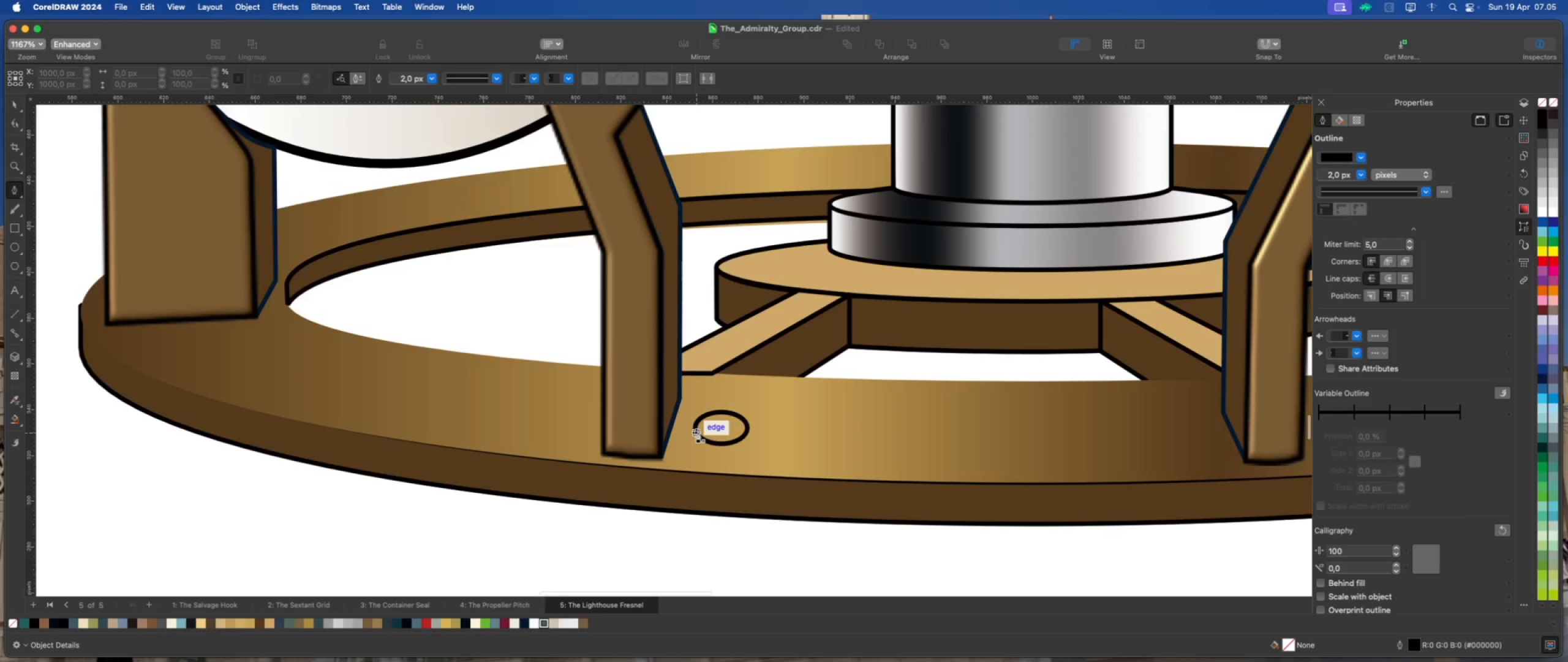 
left_click([698, 432])
 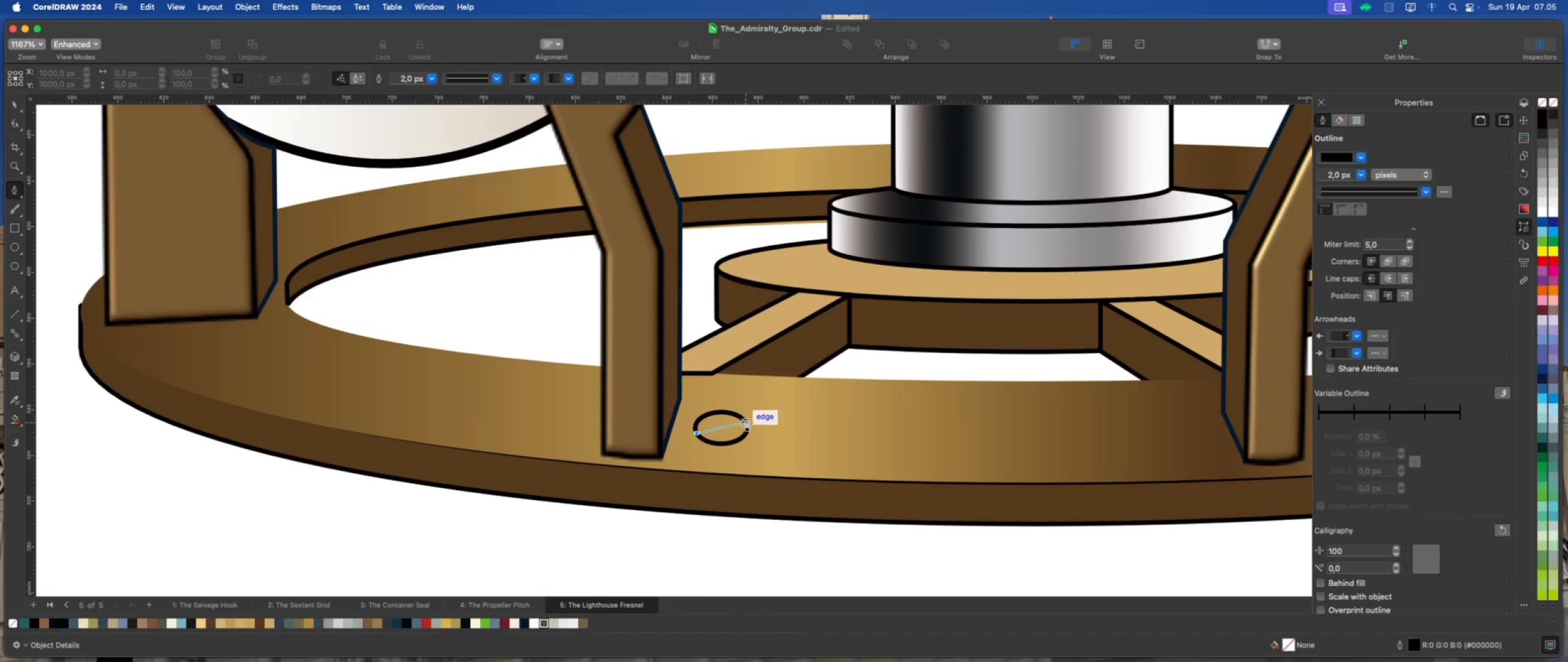 
left_click([746, 420])
 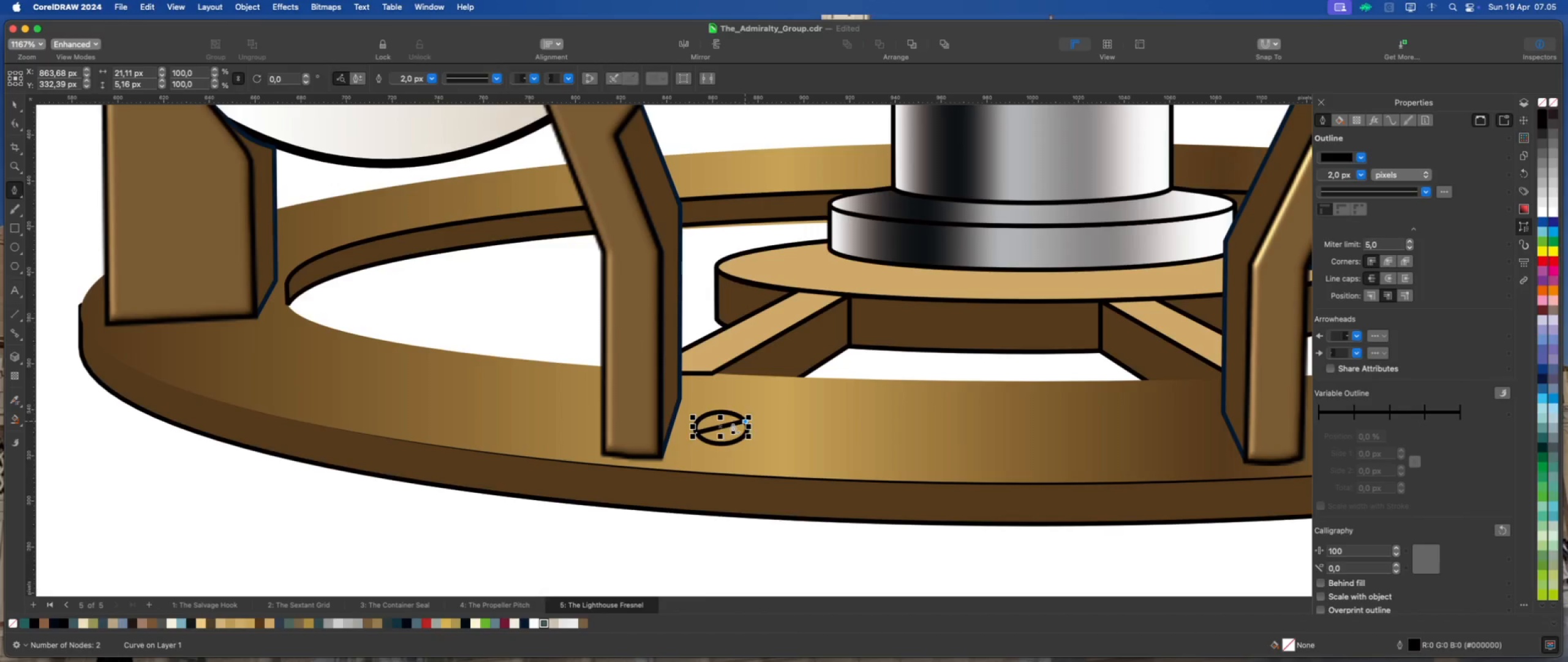 
key(Escape)
 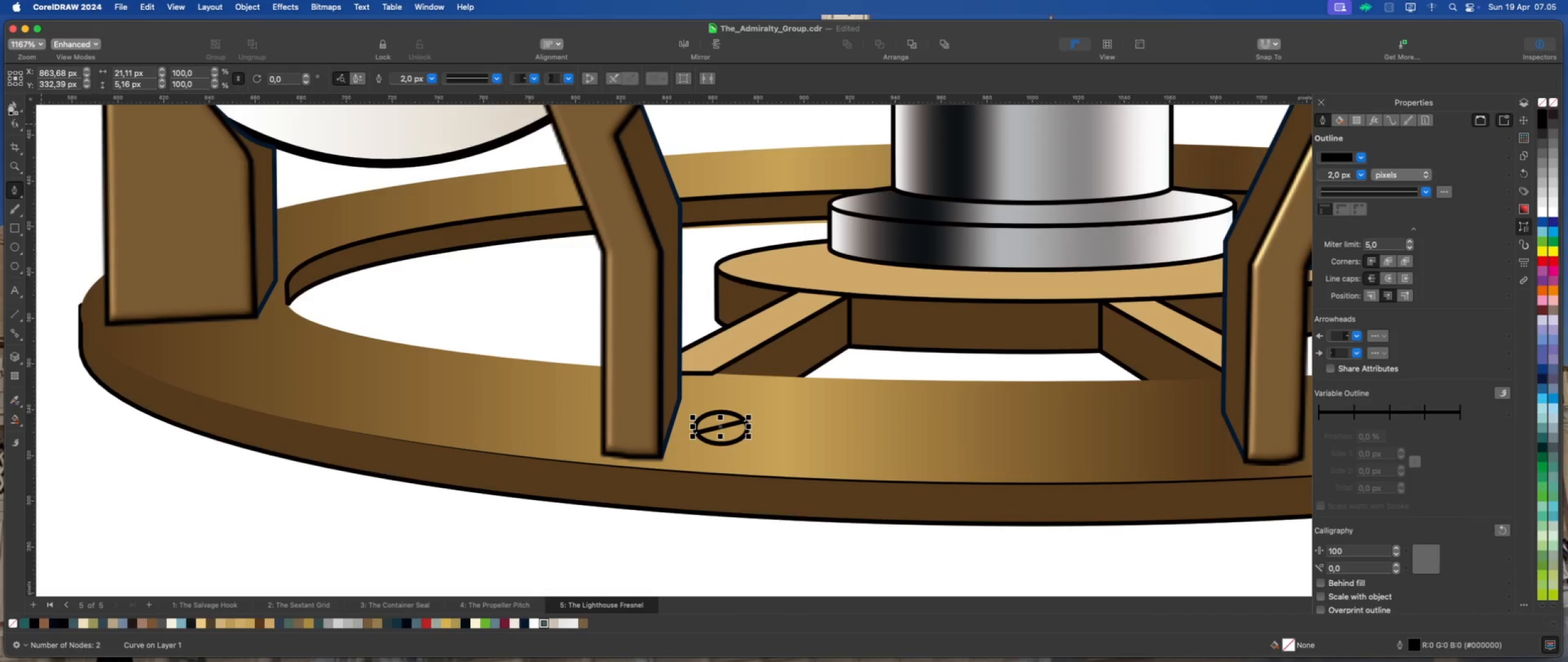 
left_click([13, 105])
 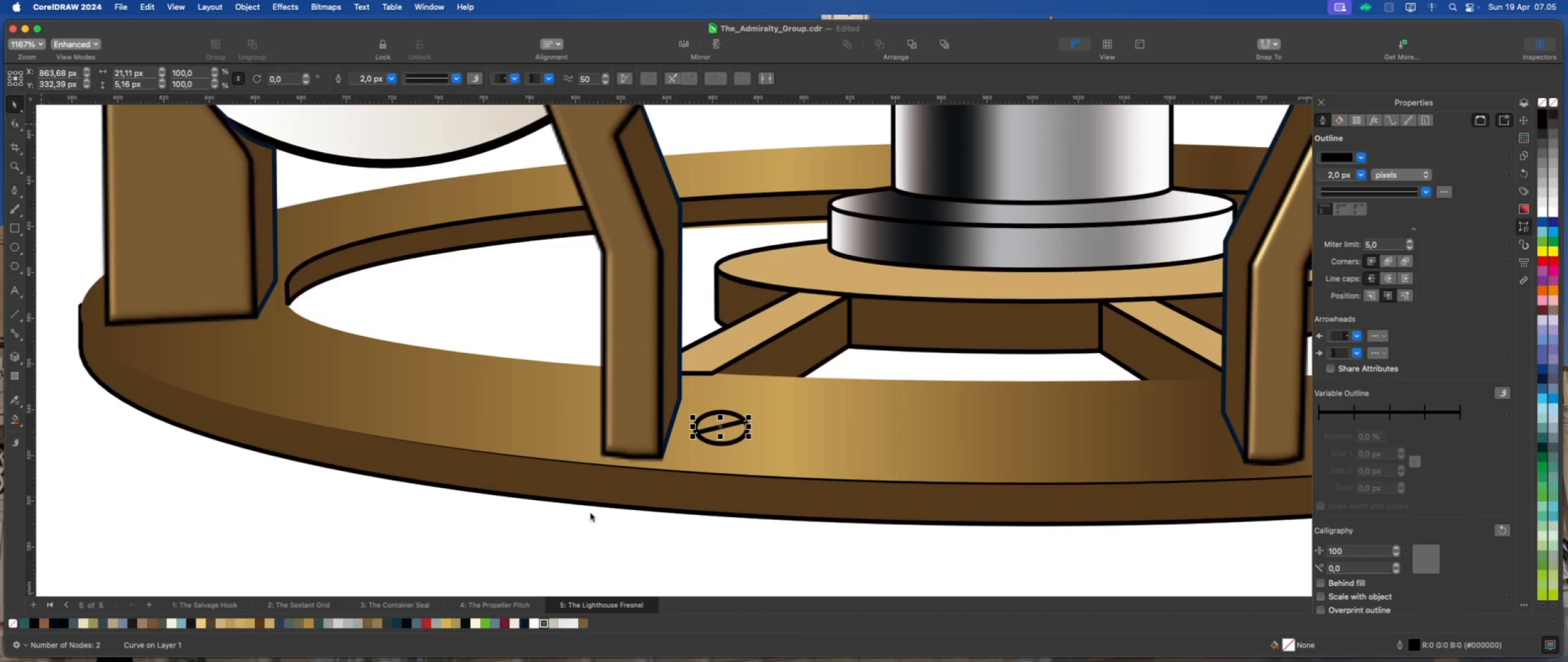 
left_click([728, 552])
 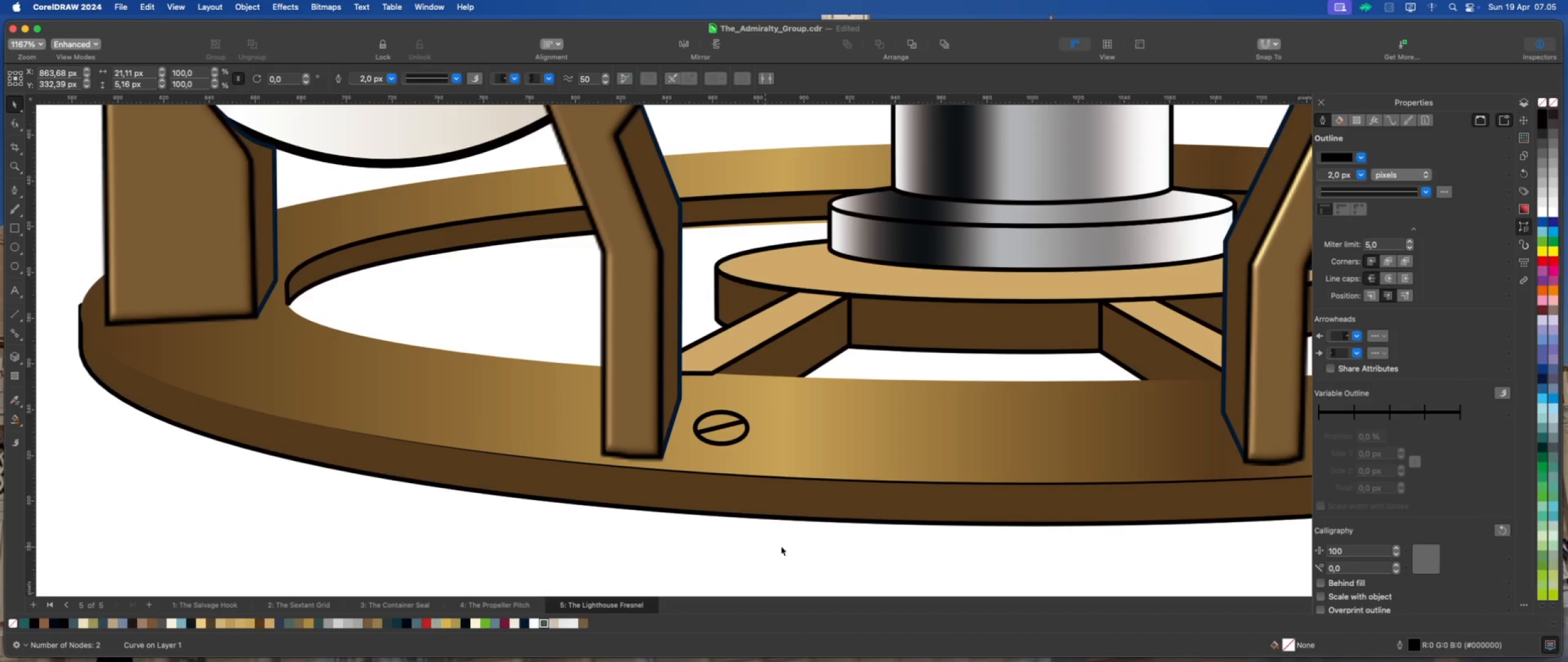 
left_click_drag(start_coordinate=[793, 548], to_coordinate=[688, 400])
 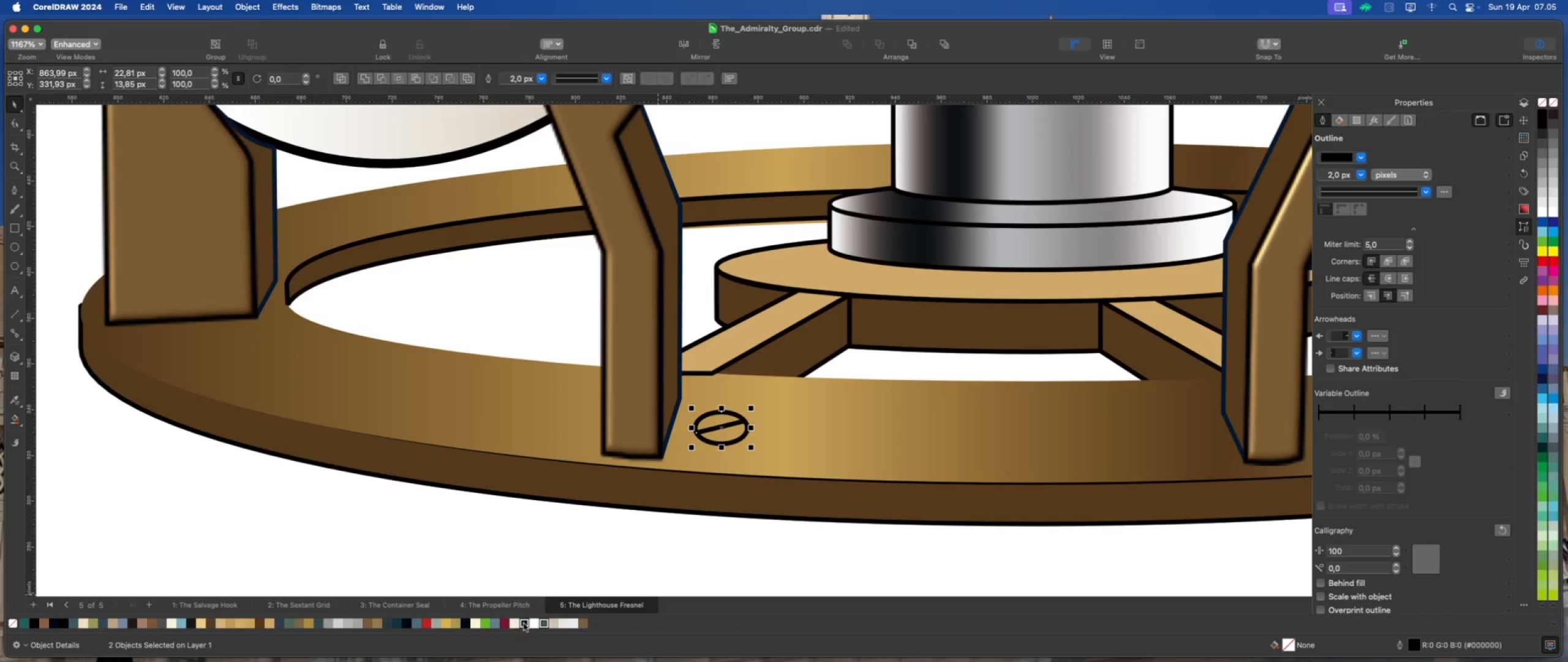 
right_click([469, 622])
 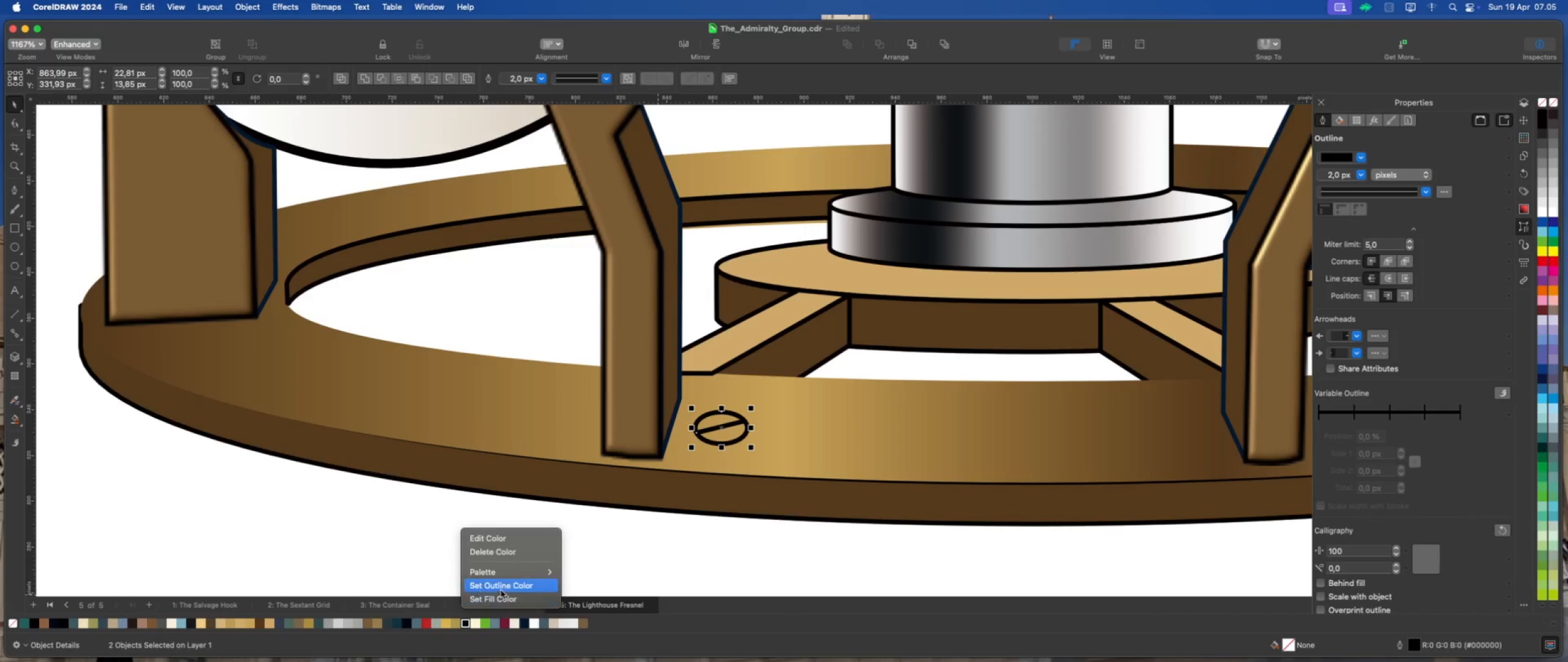 
left_click([502, 588])
 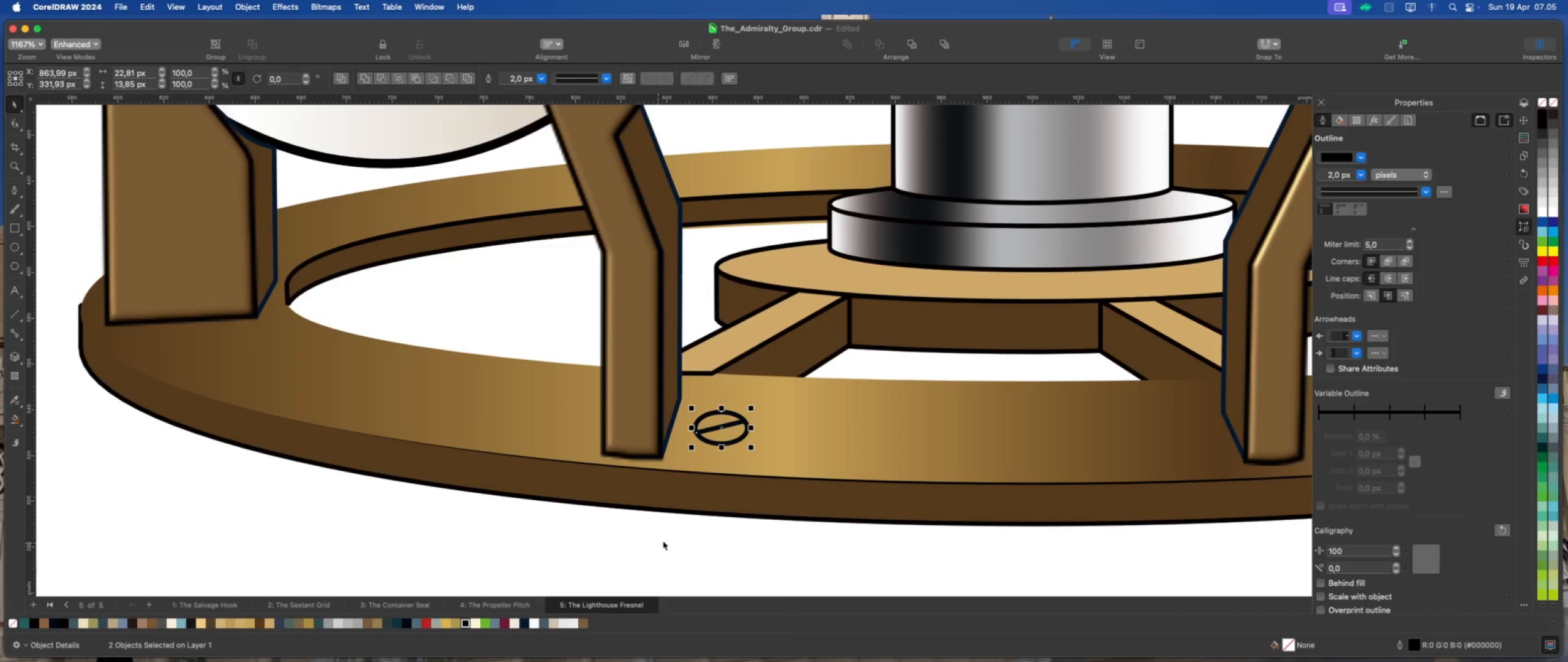 
left_click([663, 540])
 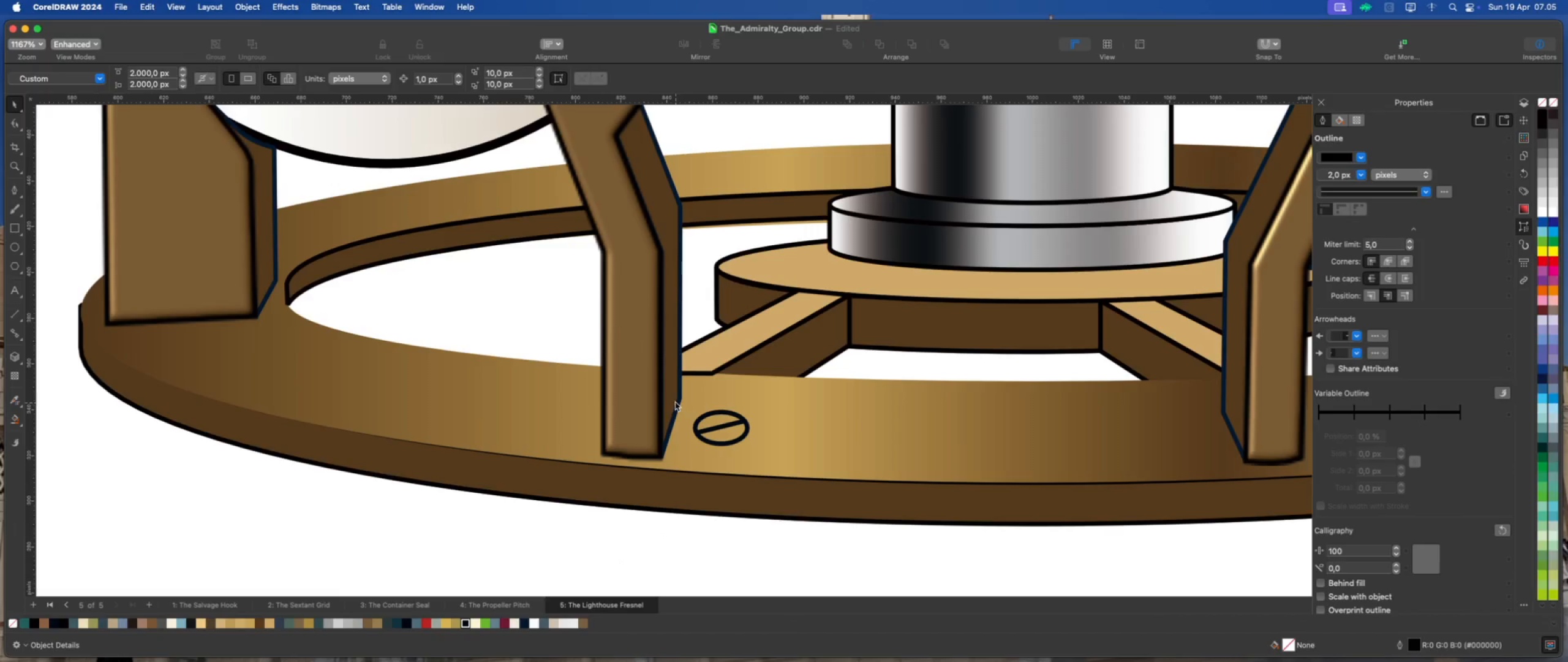 
left_click([673, 393])
 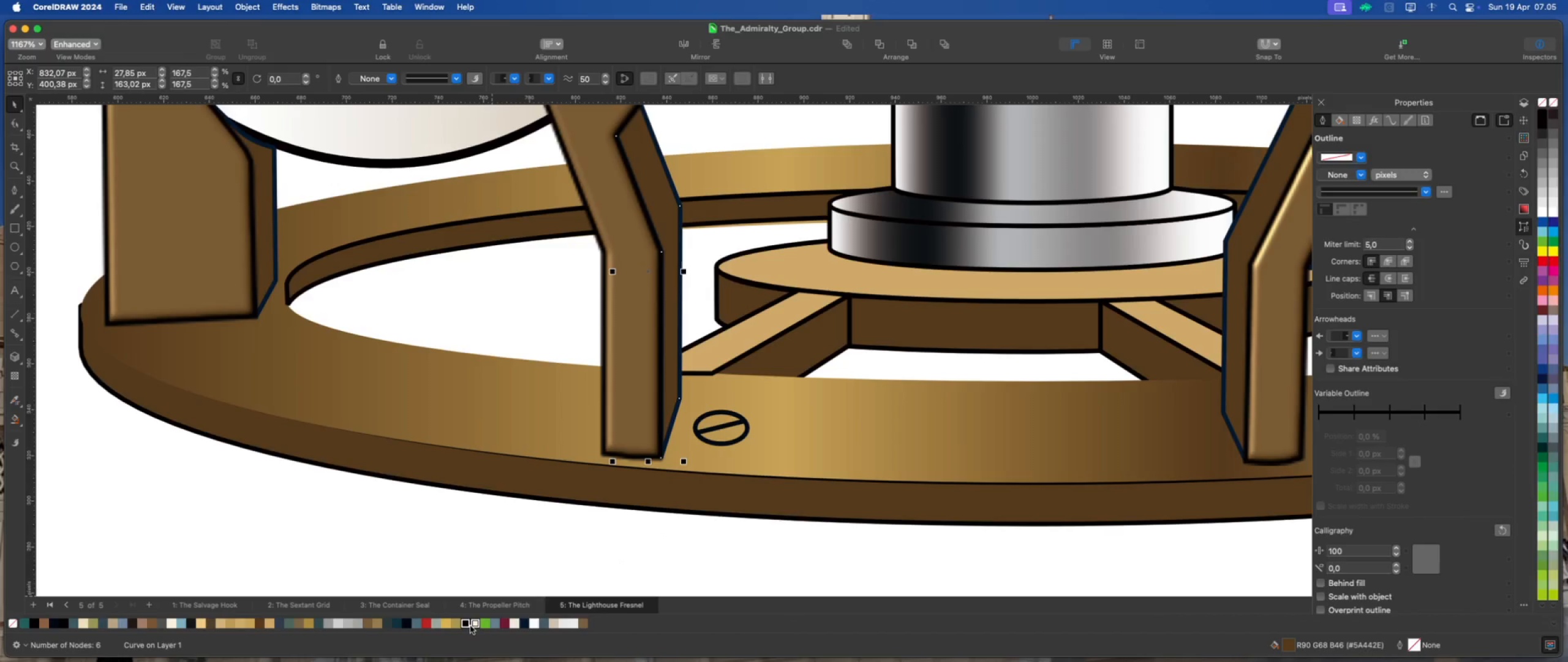 
right_click([467, 623])
 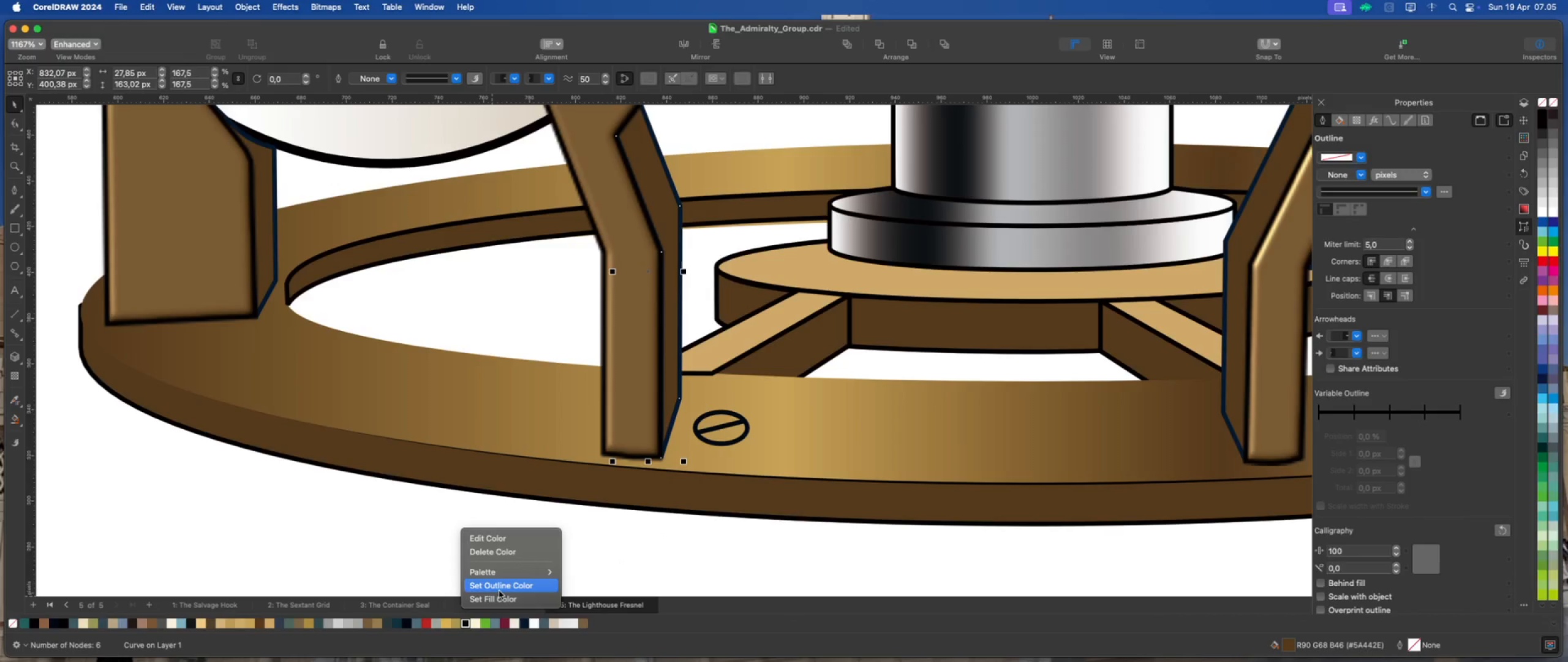 
left_click([501, 588])
 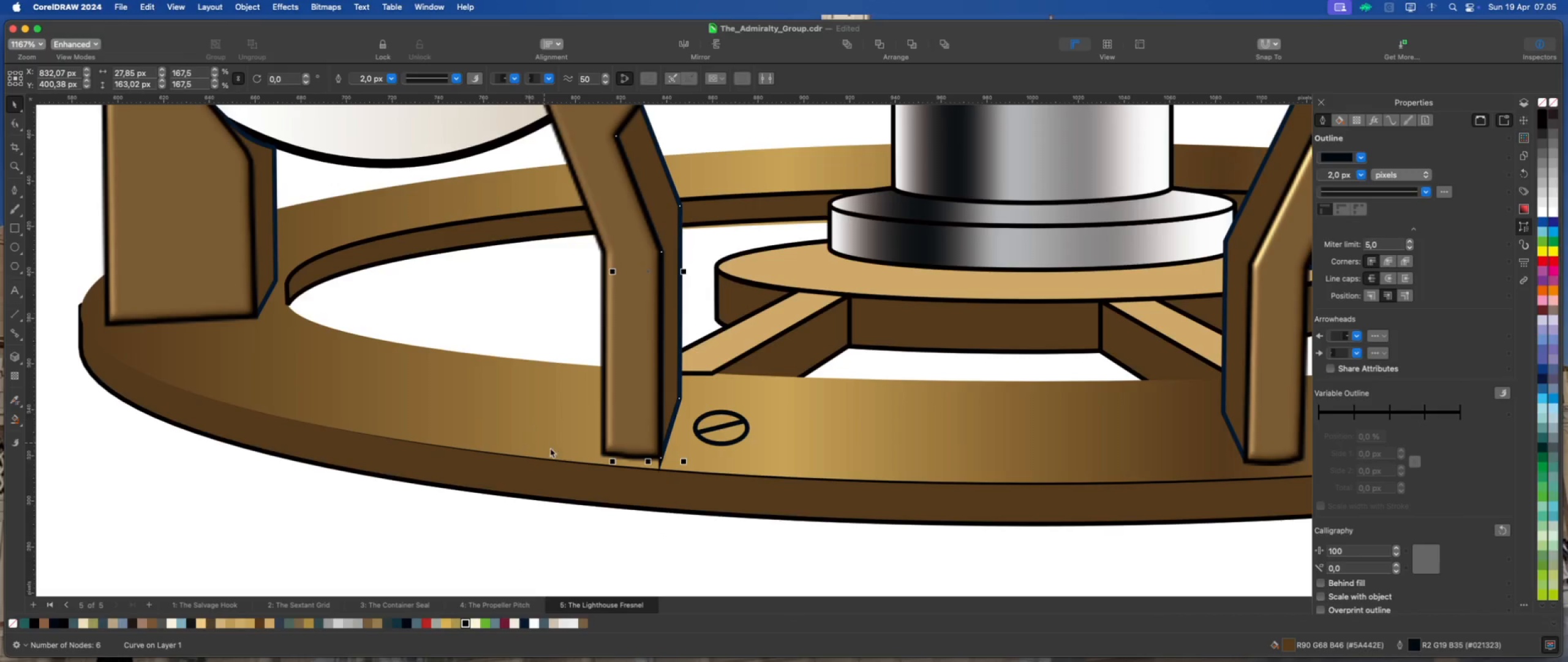 
key(Meta+Z)
 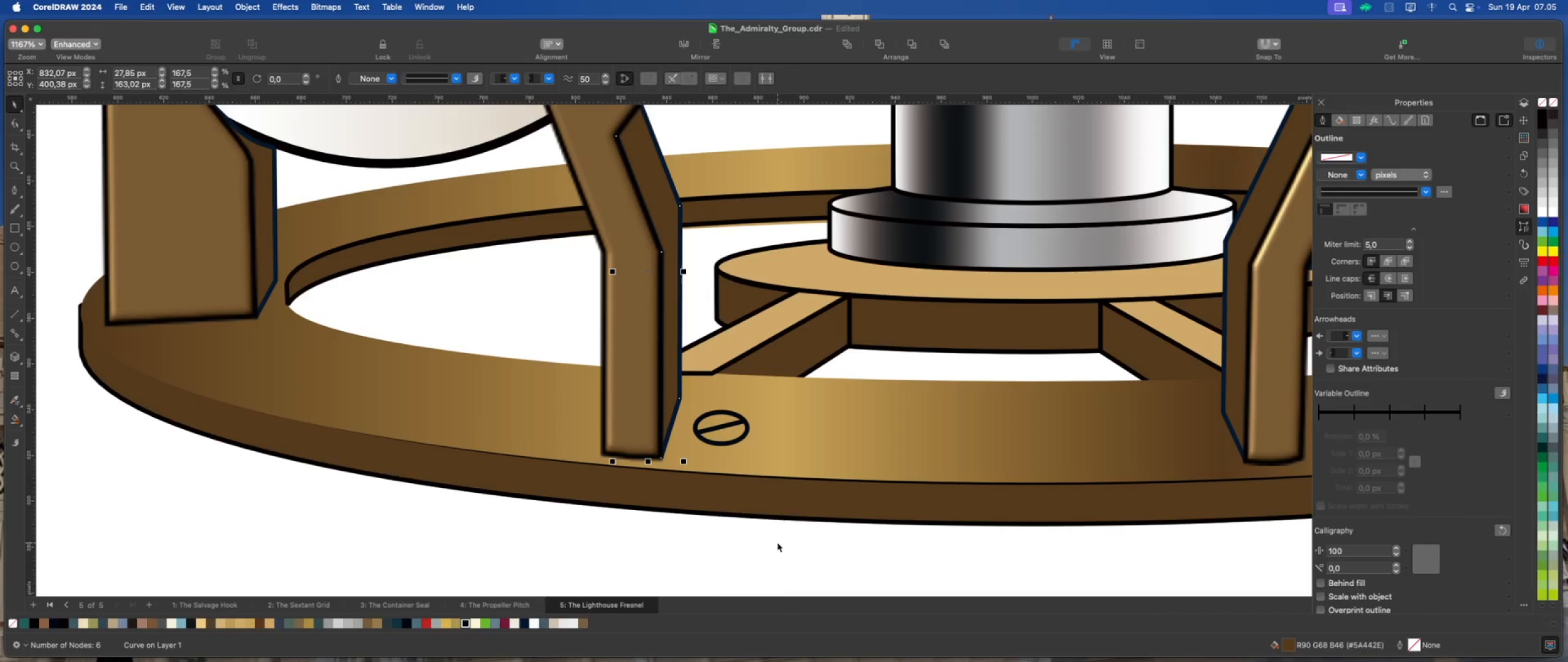 
left_click([777, 542])
 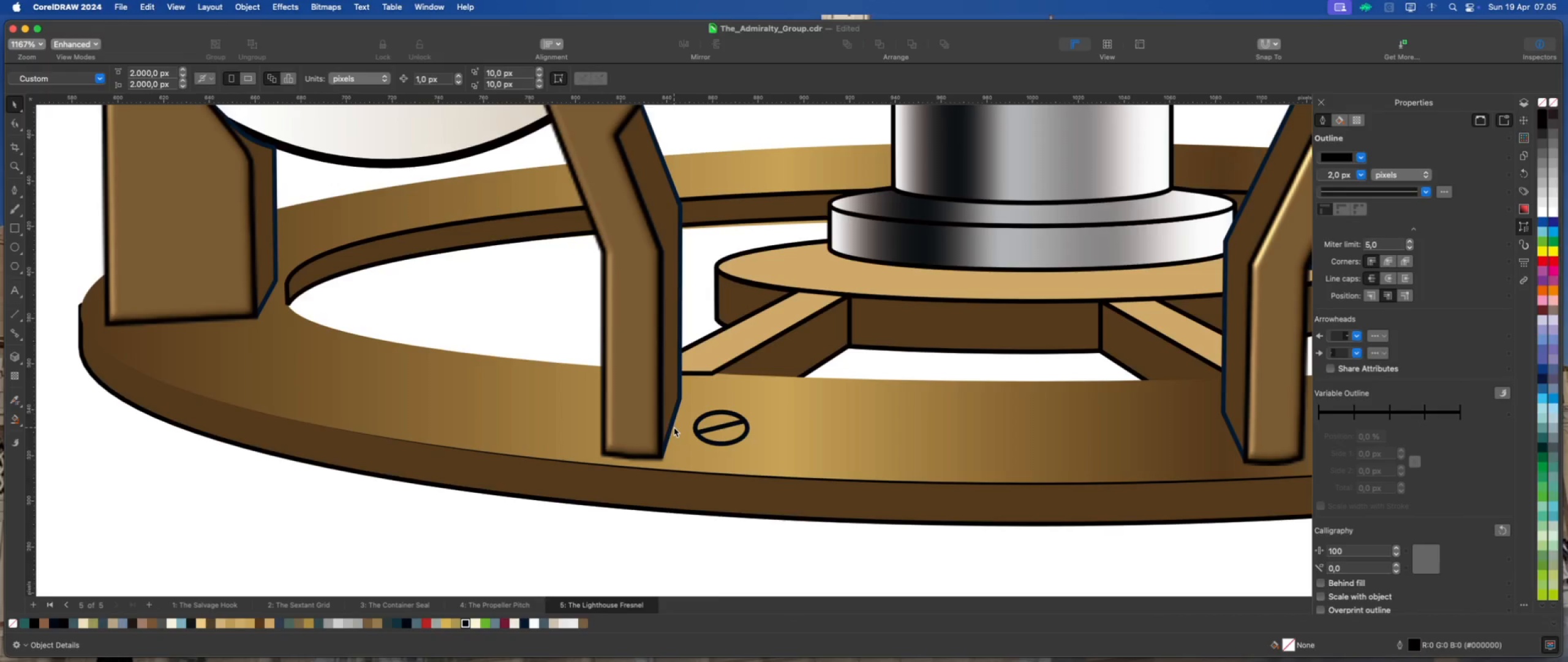 
left_click([673, 424])
 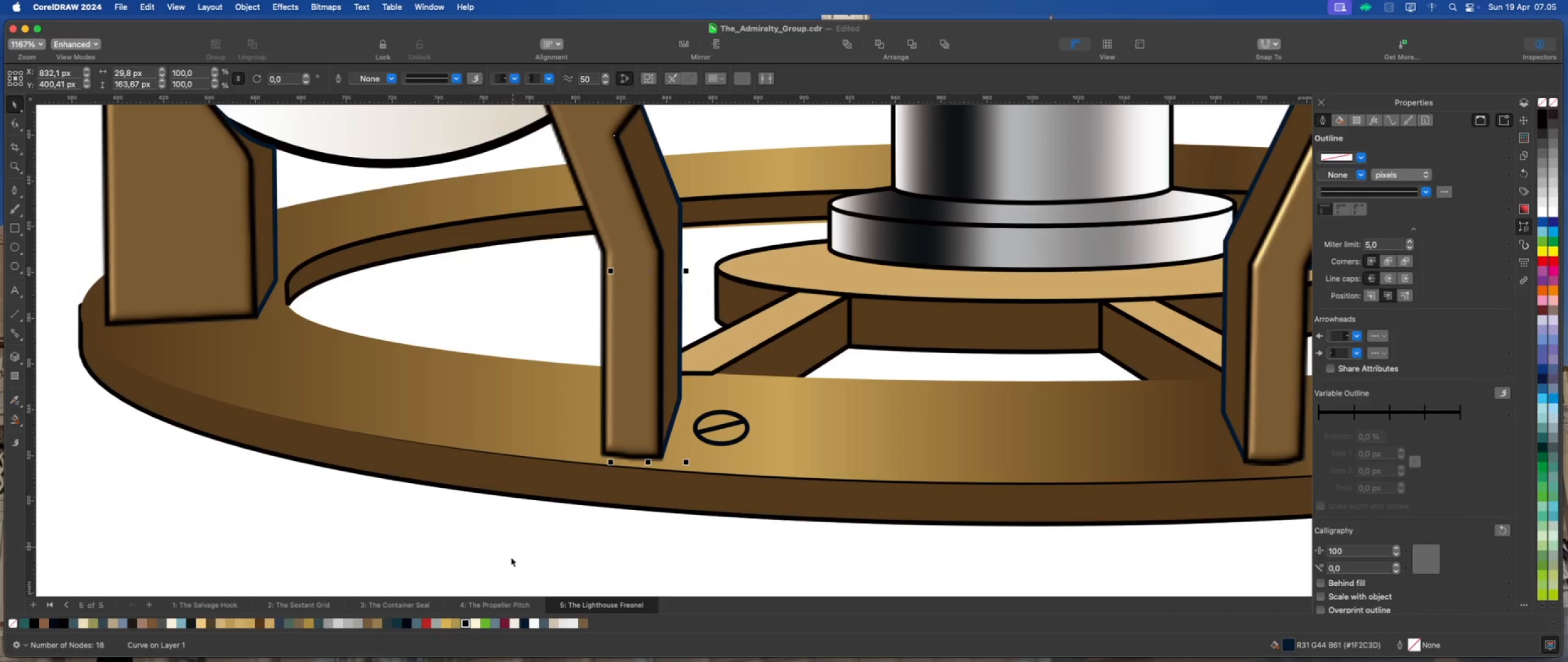 
left_click([464, 620])
 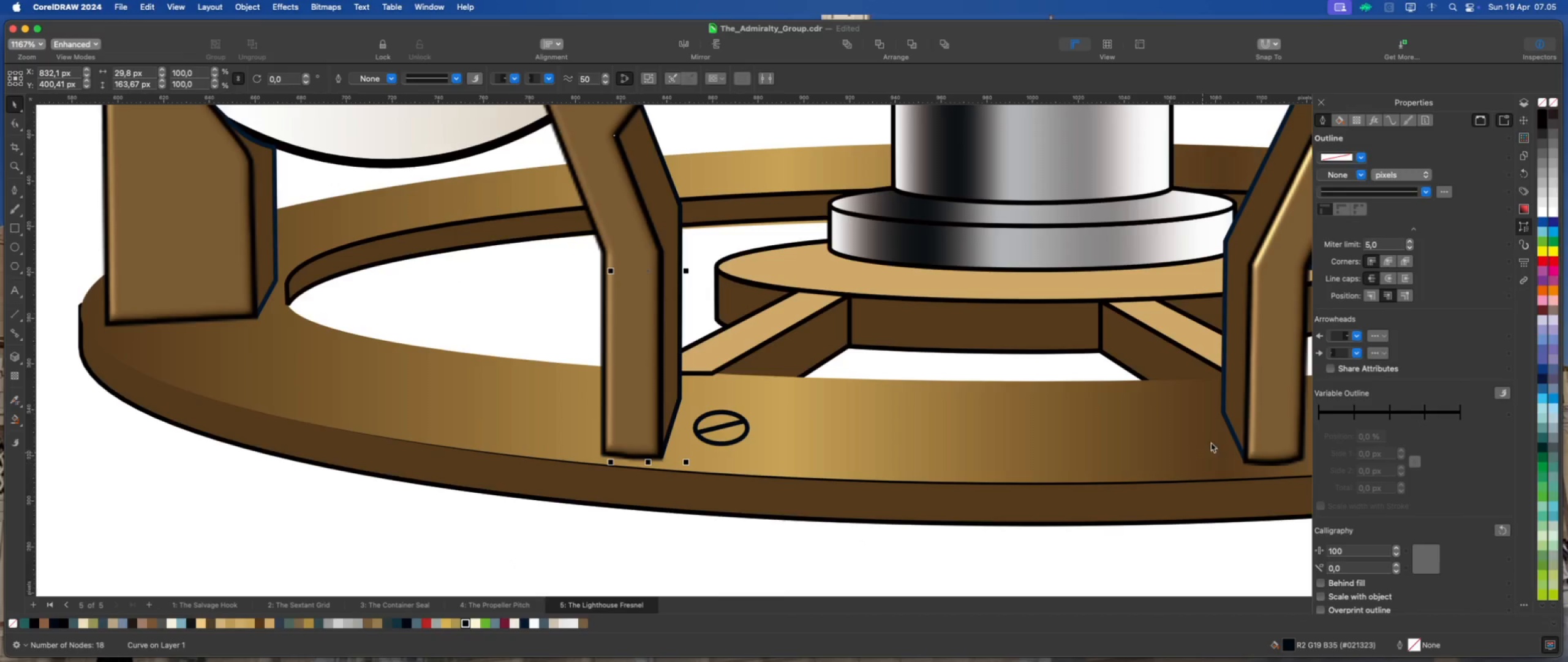 
left_click([1228, 424])
 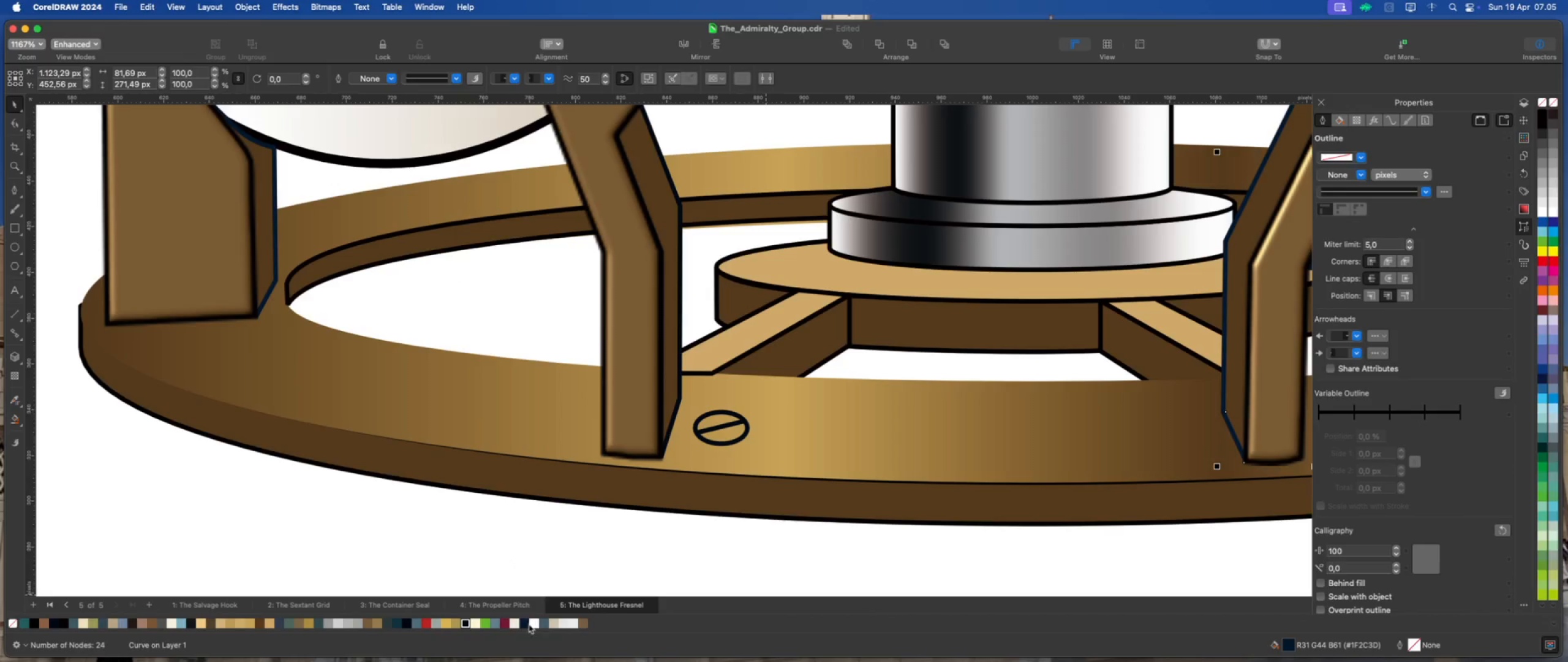 
left_click([465, 622])
 